 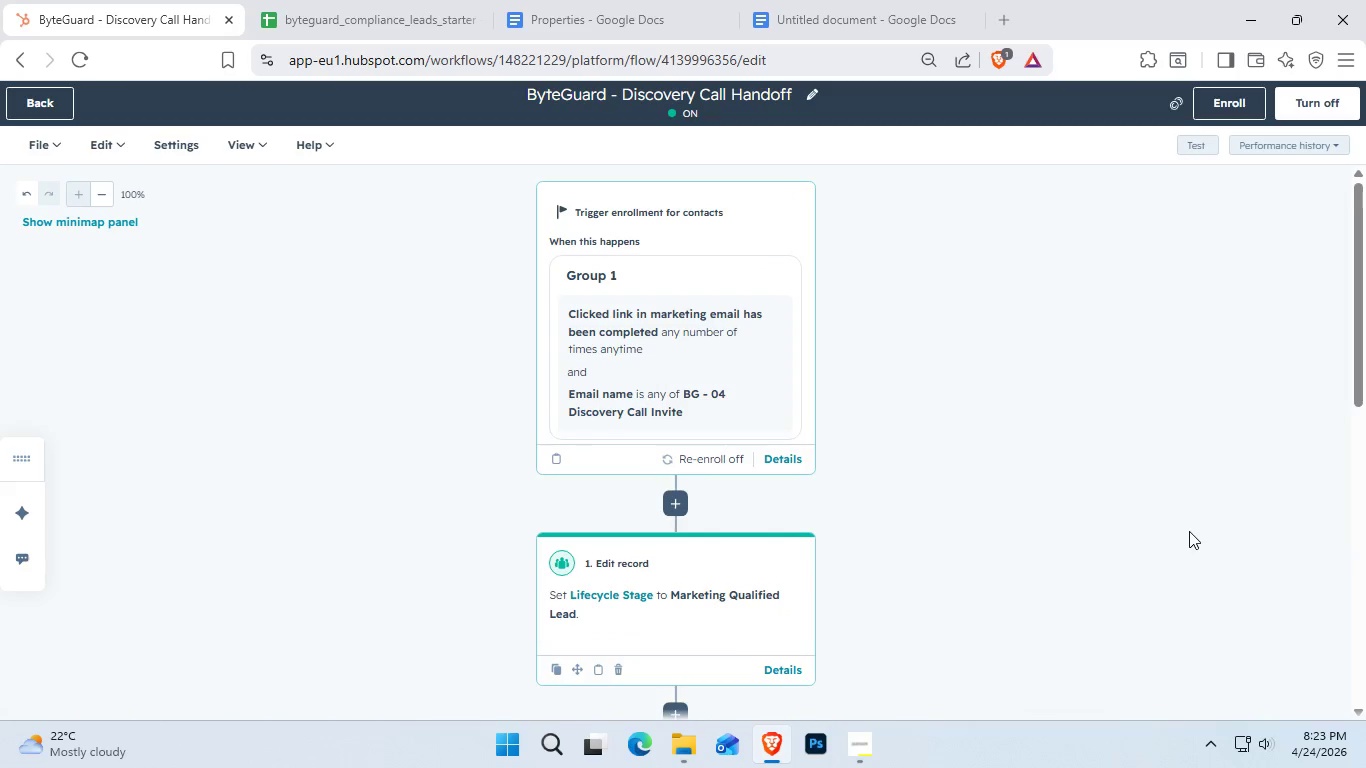 
scroll: coordinate [1189, 531], scroll_direction: none, amount: 0.0
 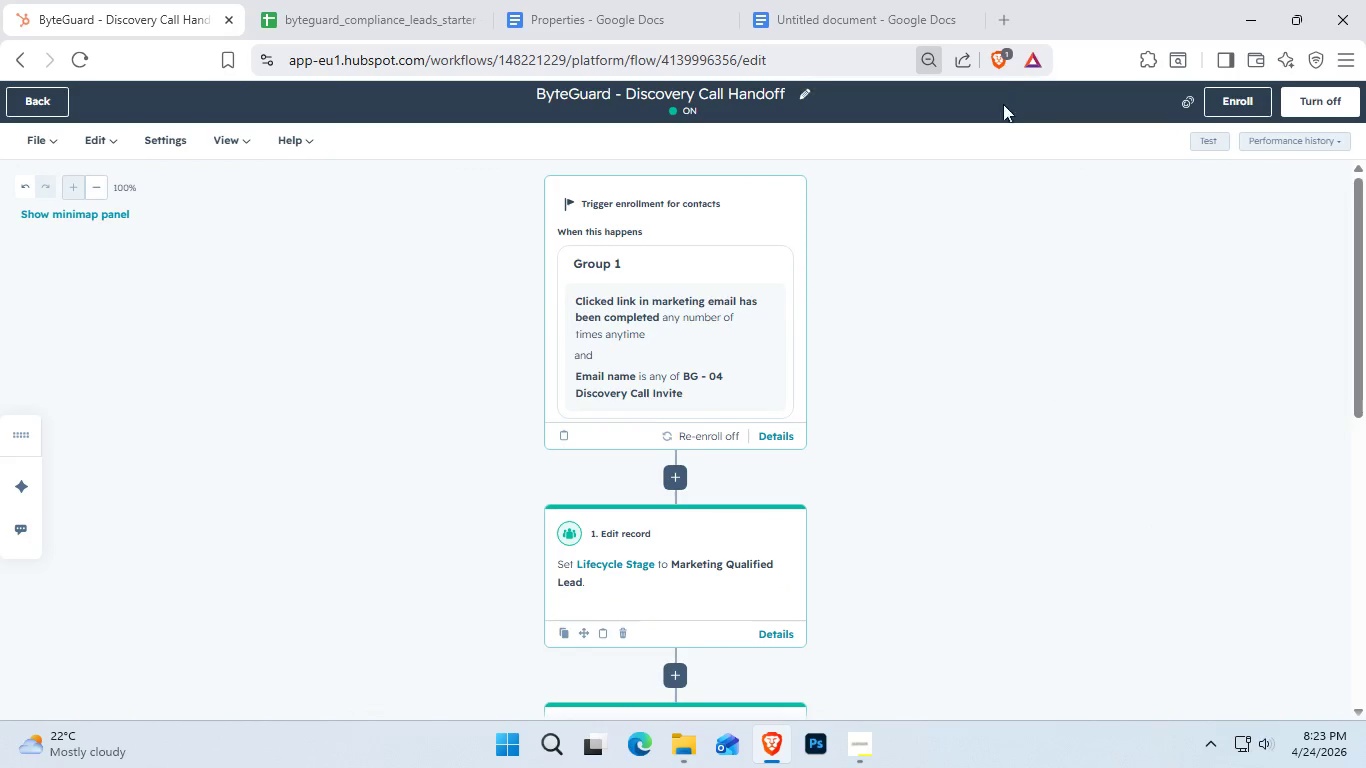 
left_click([1008, 14])
 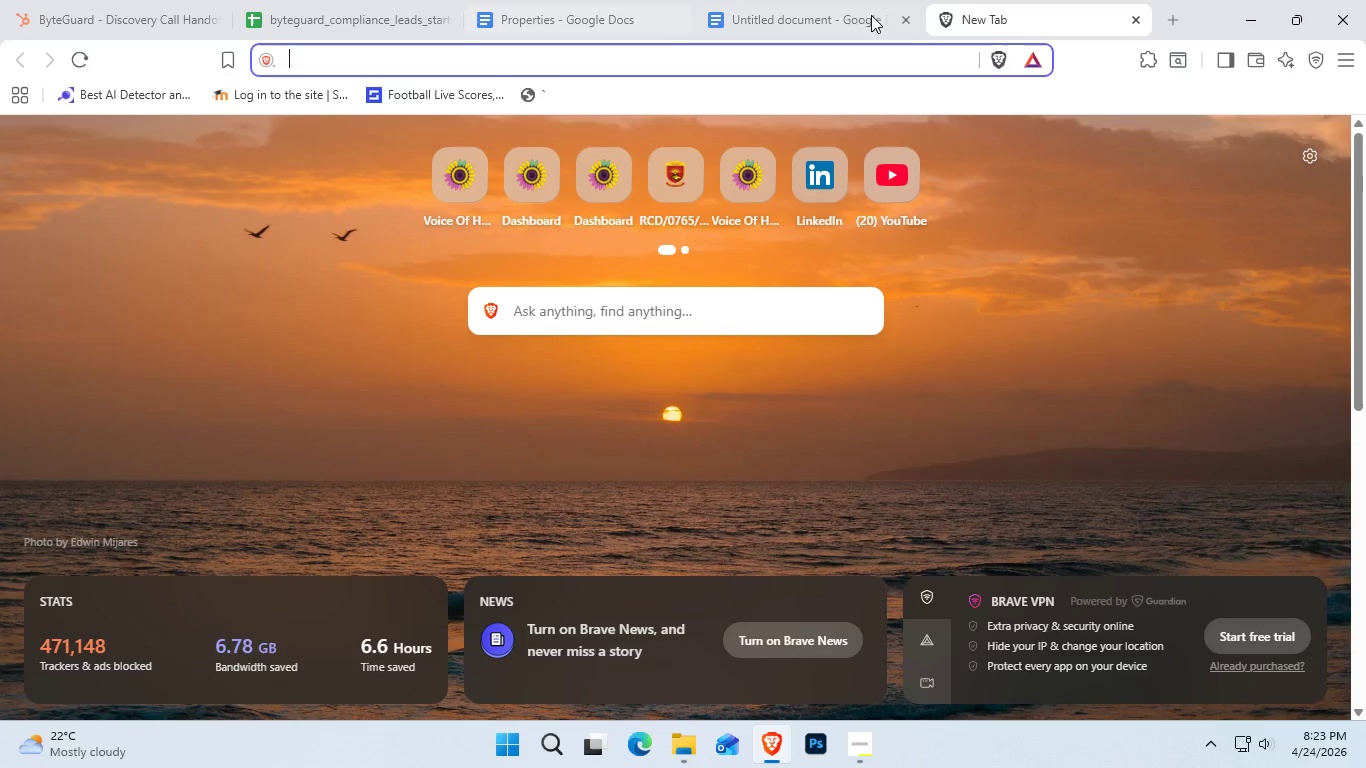 
left_click([1125, 22])
 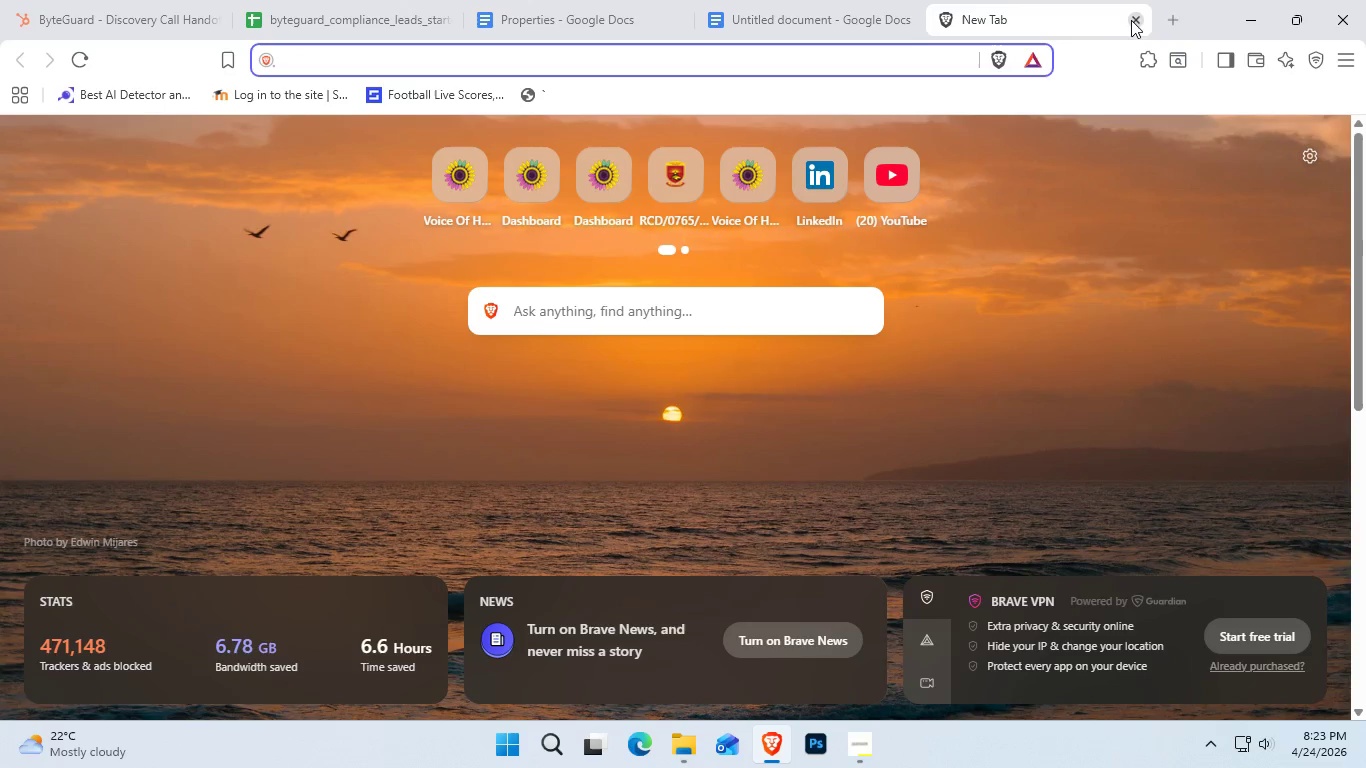 
double_click([1132, 19])
 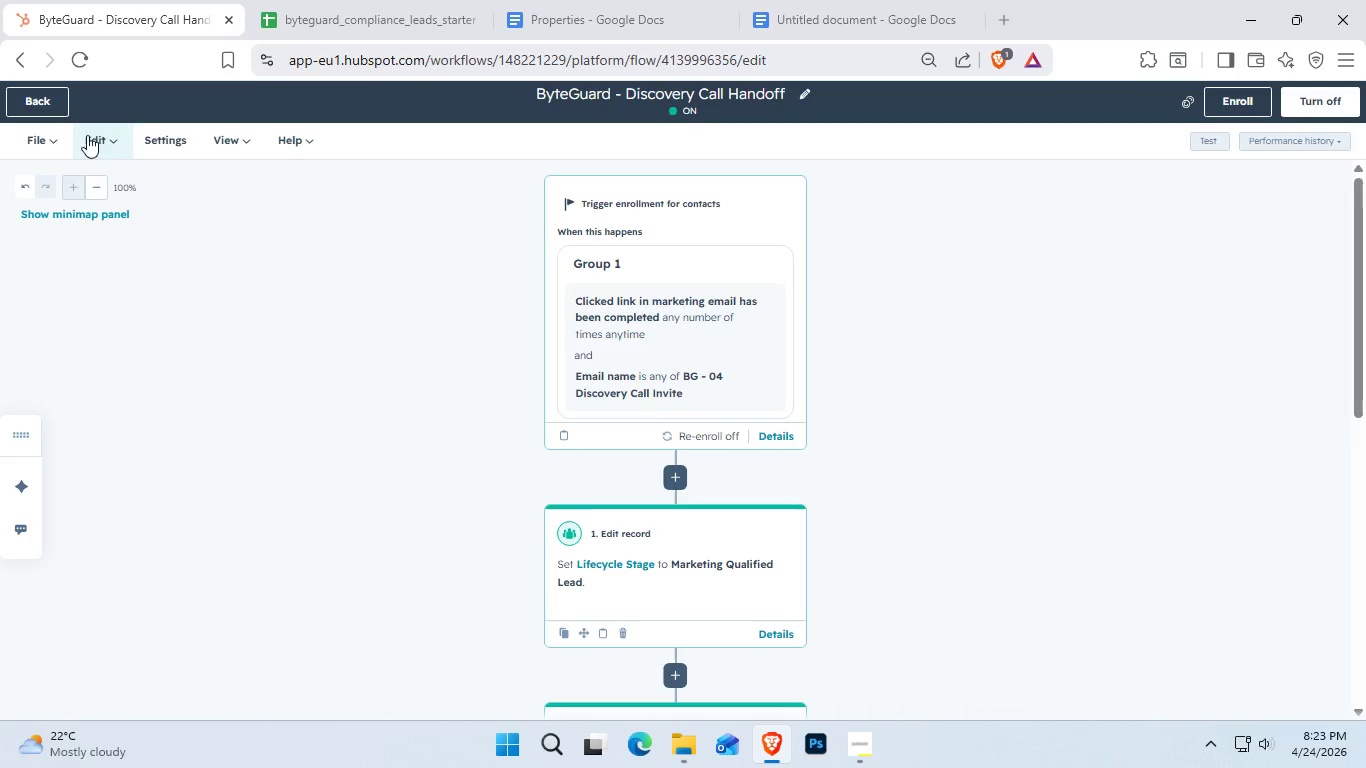 
left_click([810, 0])
 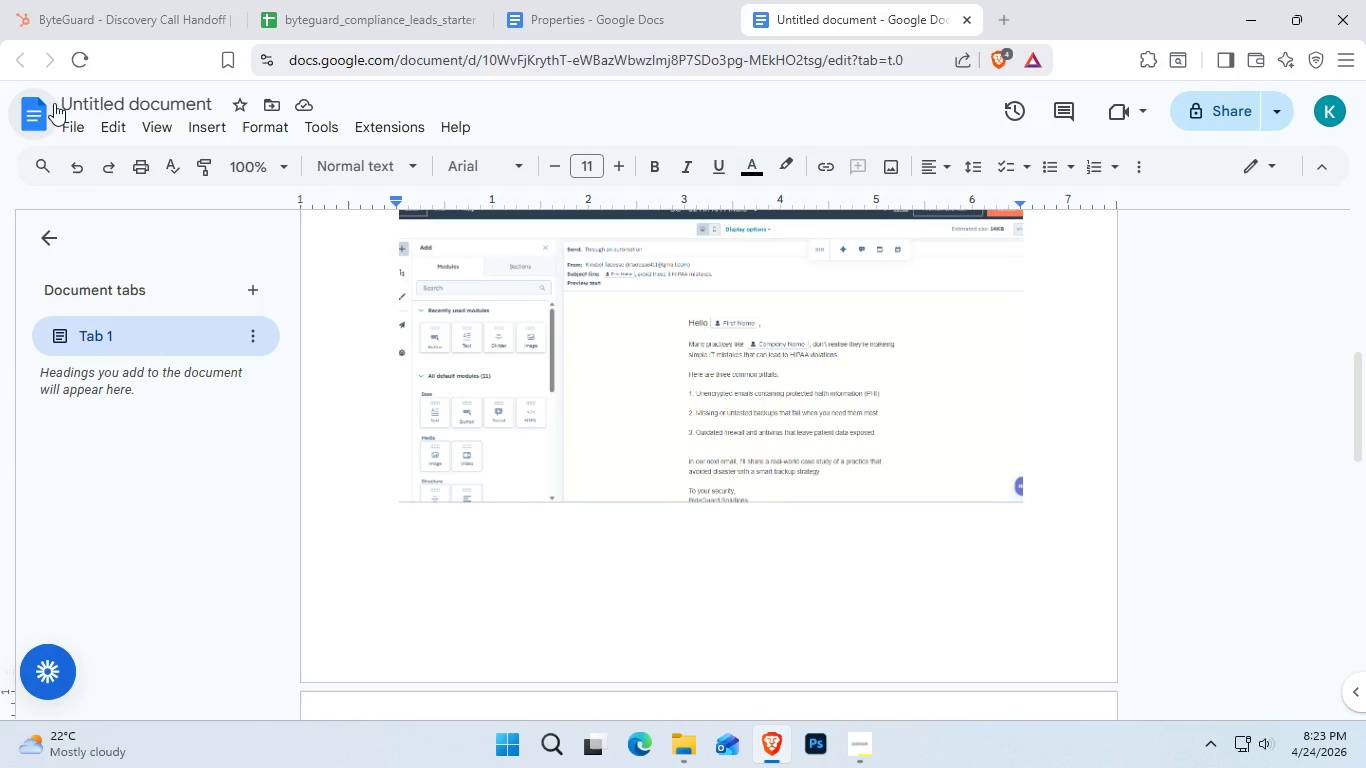 
left_click([64, 119])
 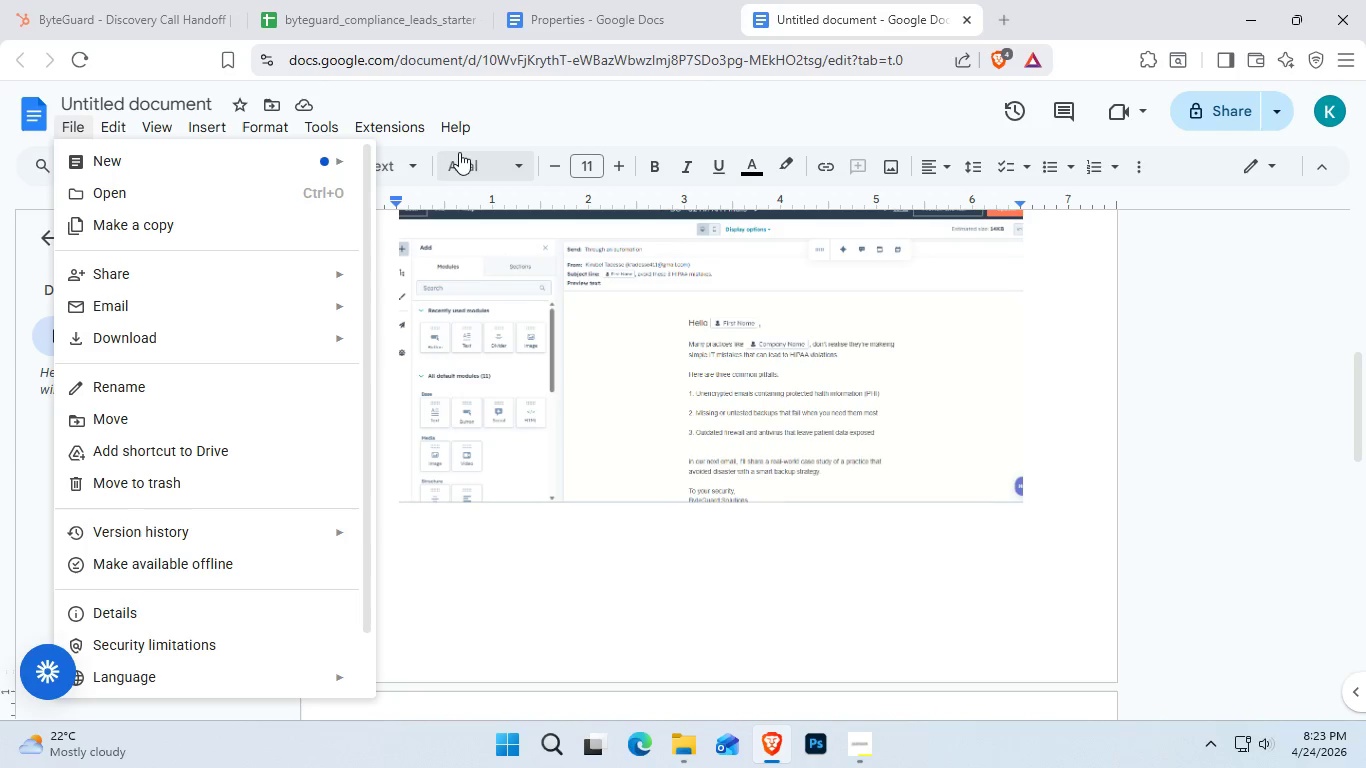 
left_click([325, 154])
 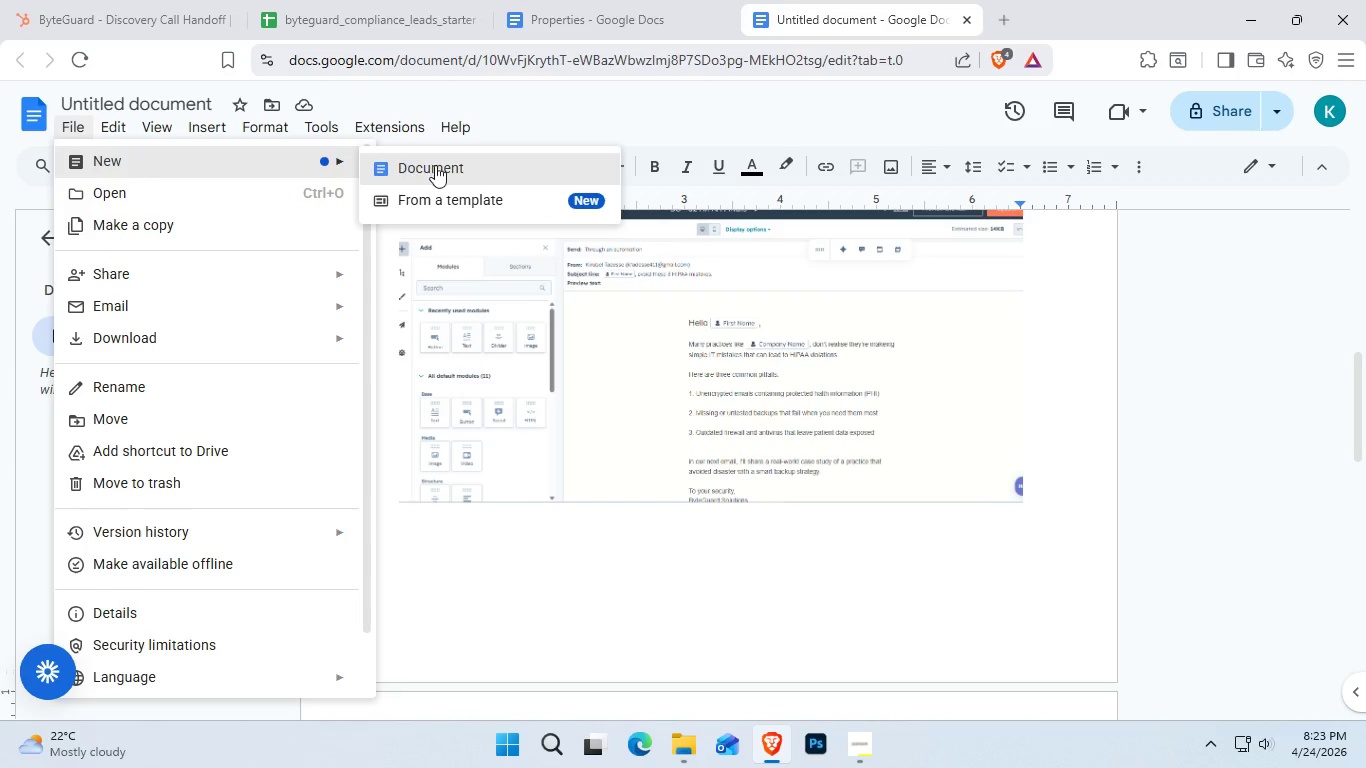 
left_click([435, 165])
 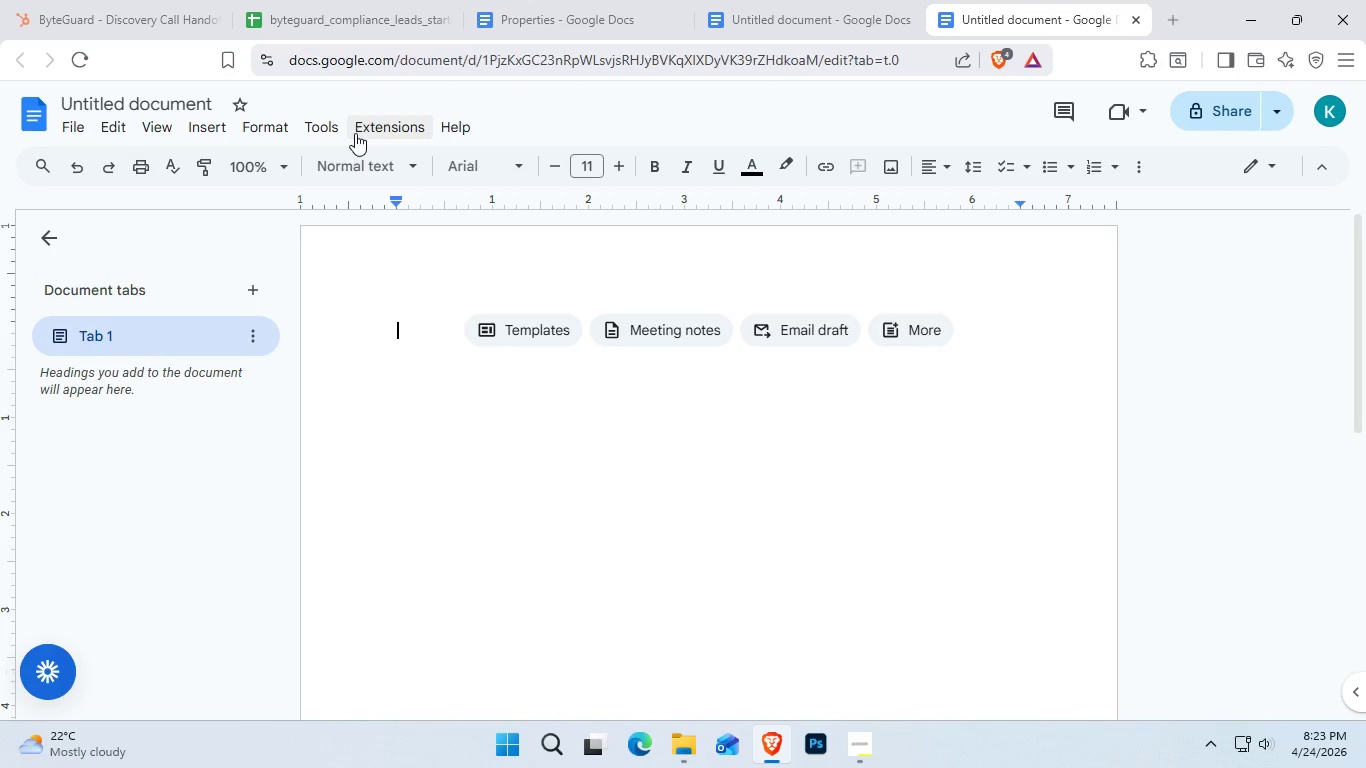 
wait(27.12)
 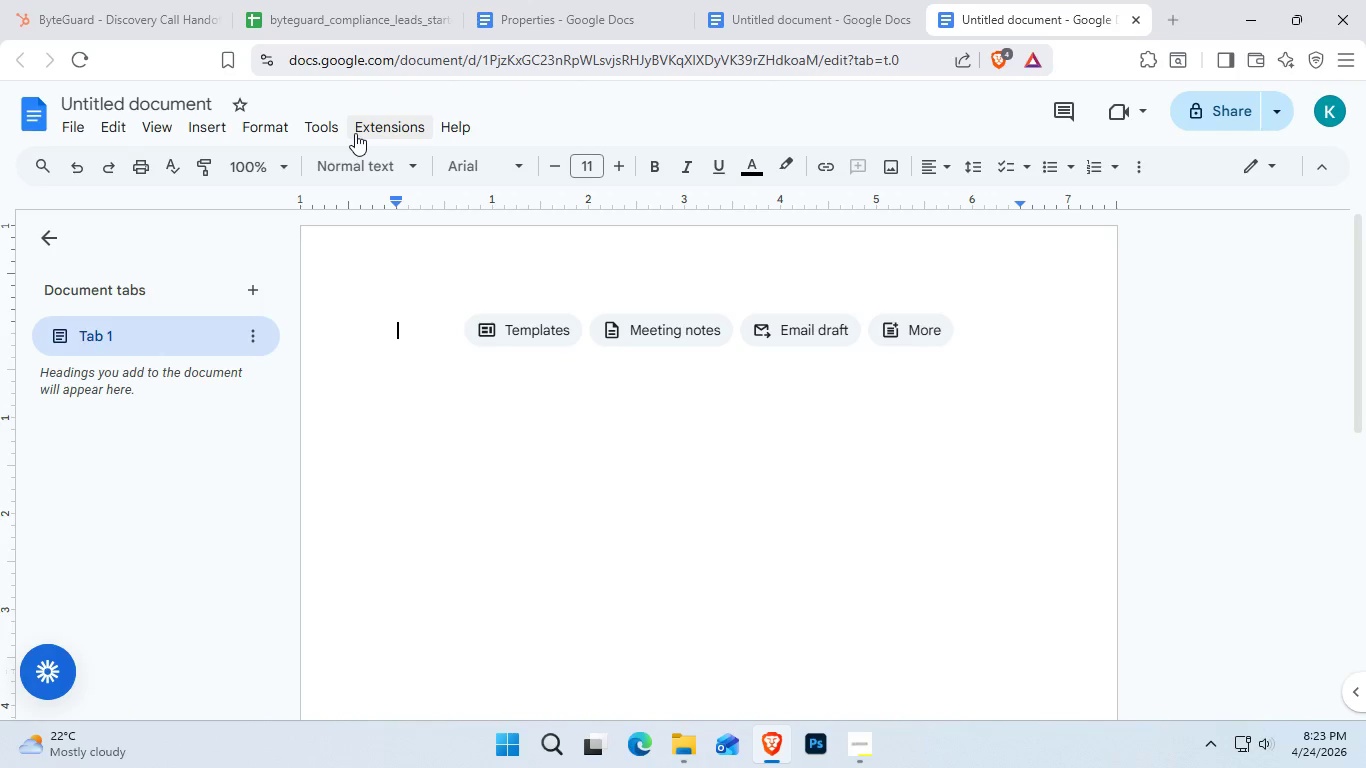 
key(Control+ControlLeft)
 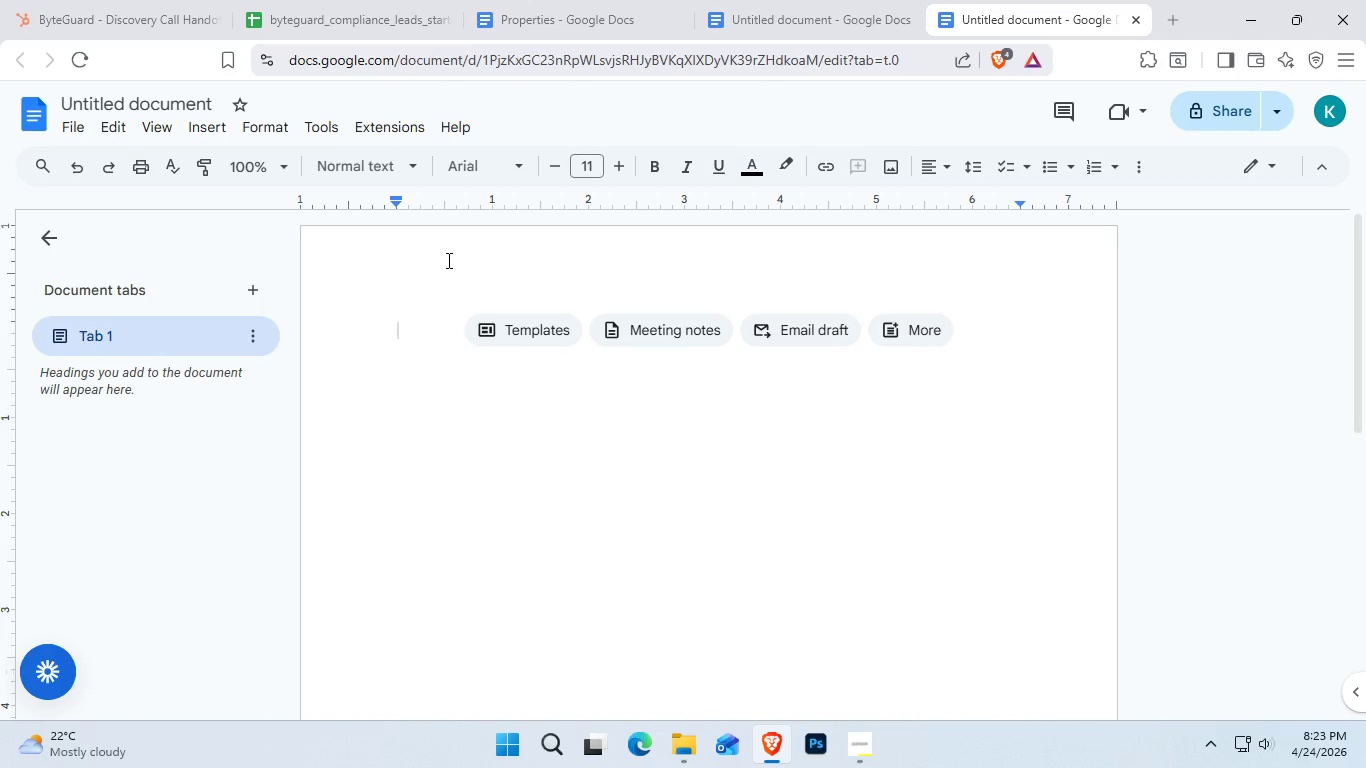 
key(NumpadEnter)
 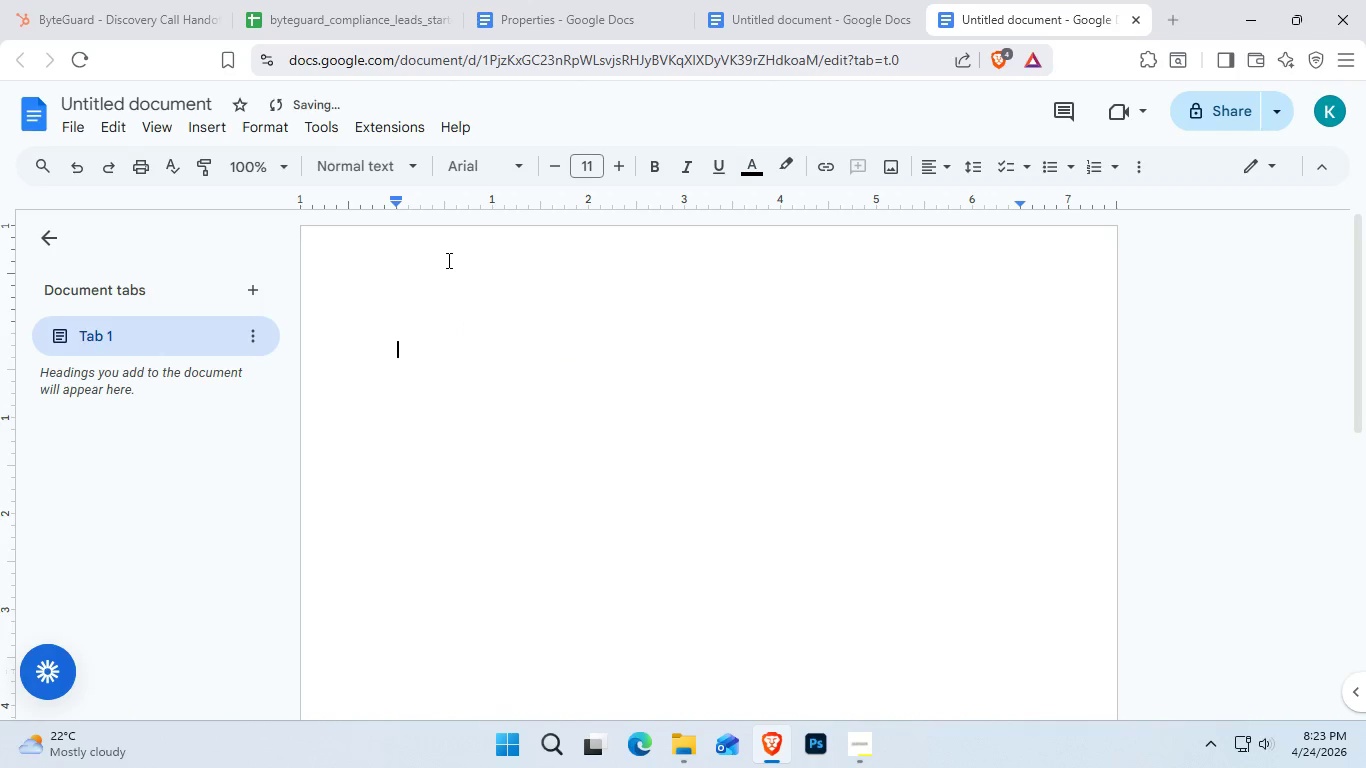 
key(NumpadEnter)
 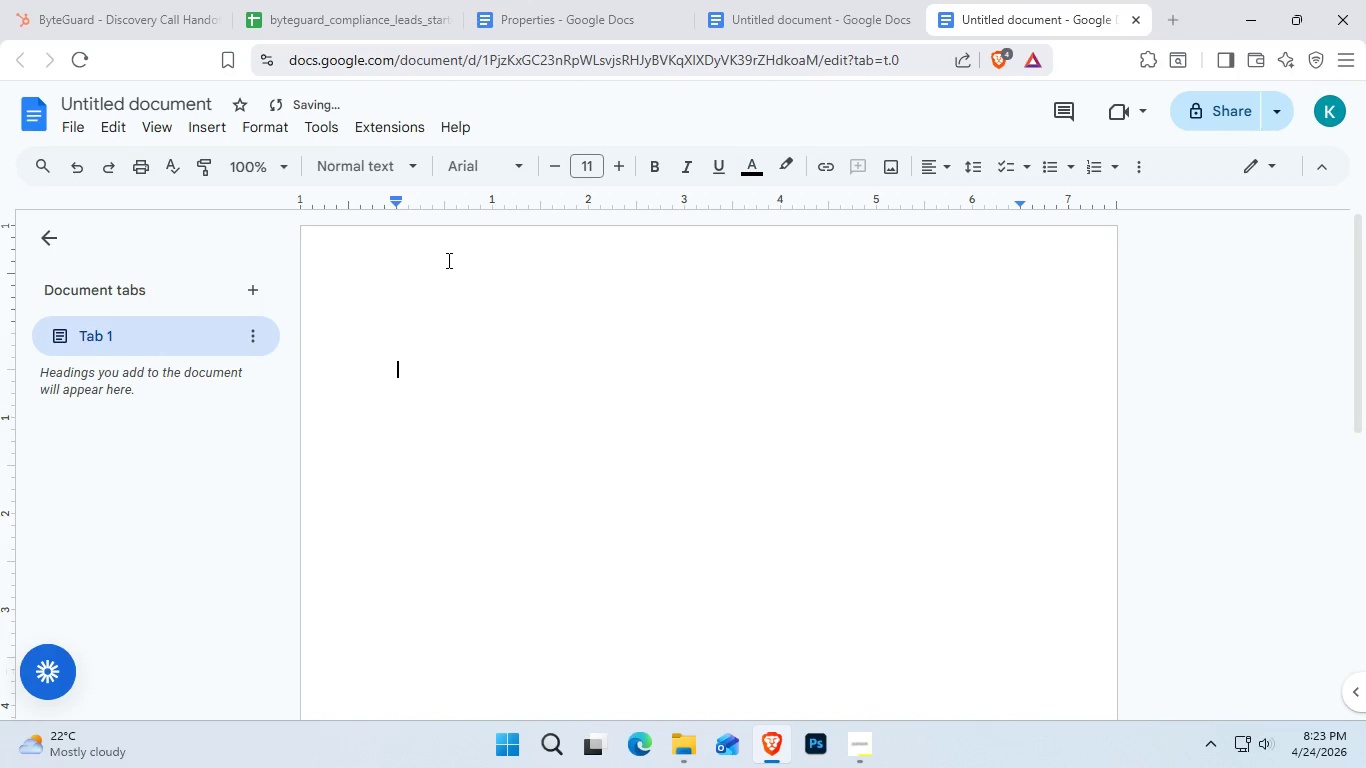 
key(Control+V)
 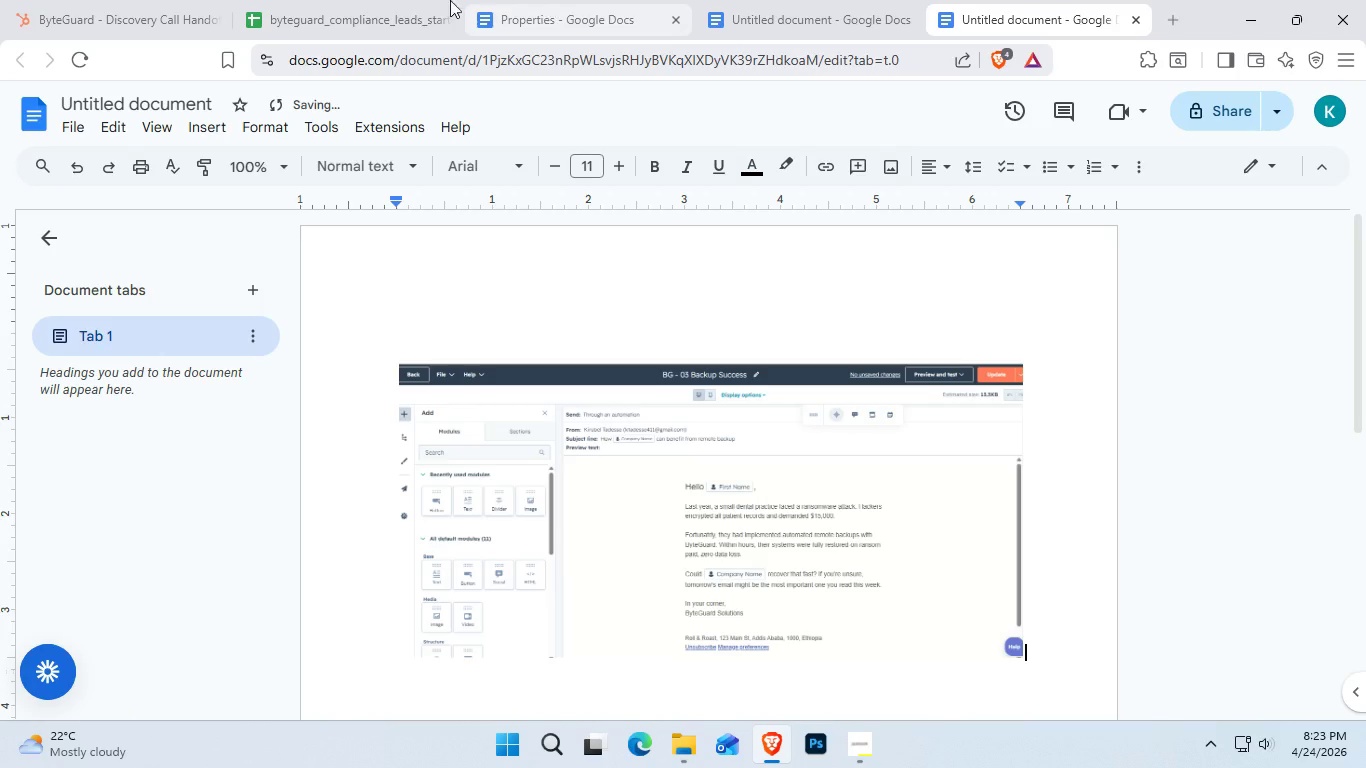 
left_click([118, 0])
 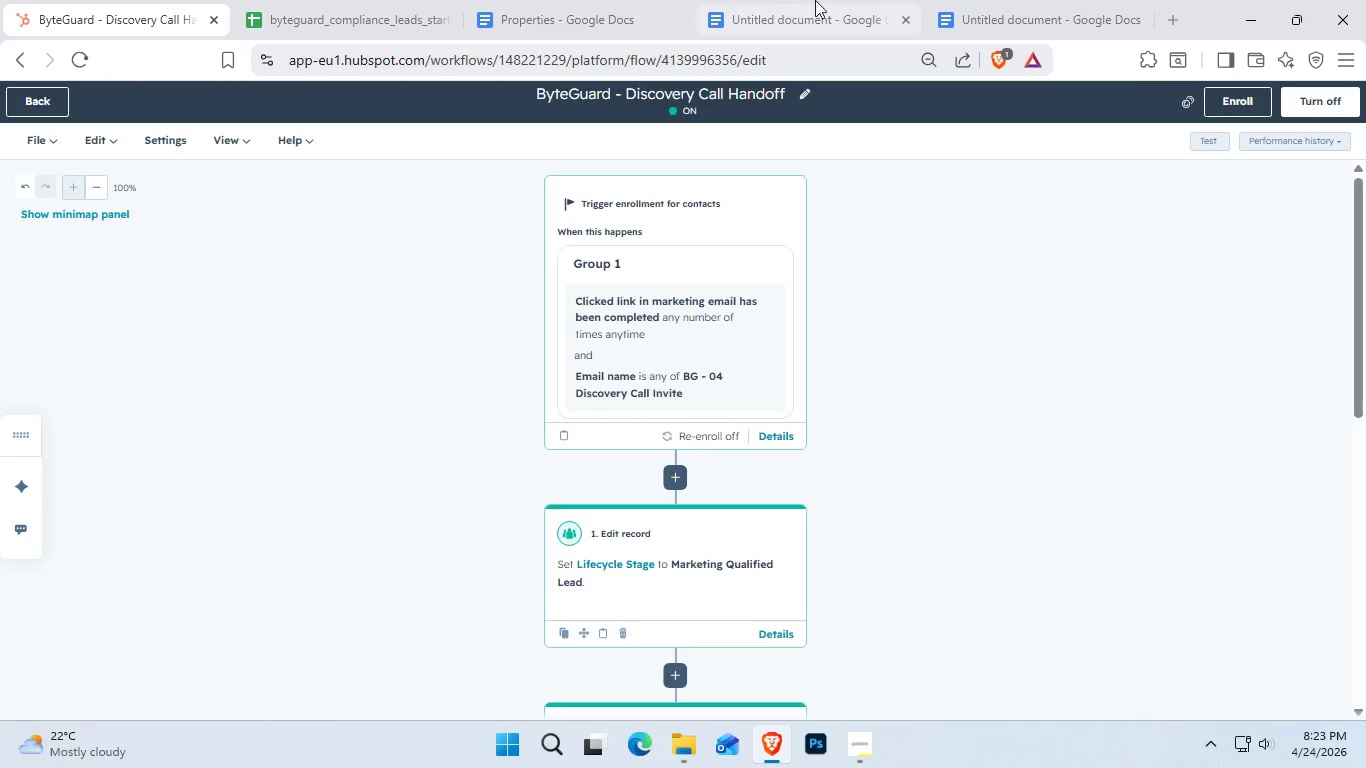 
left_click([1052, 0])
 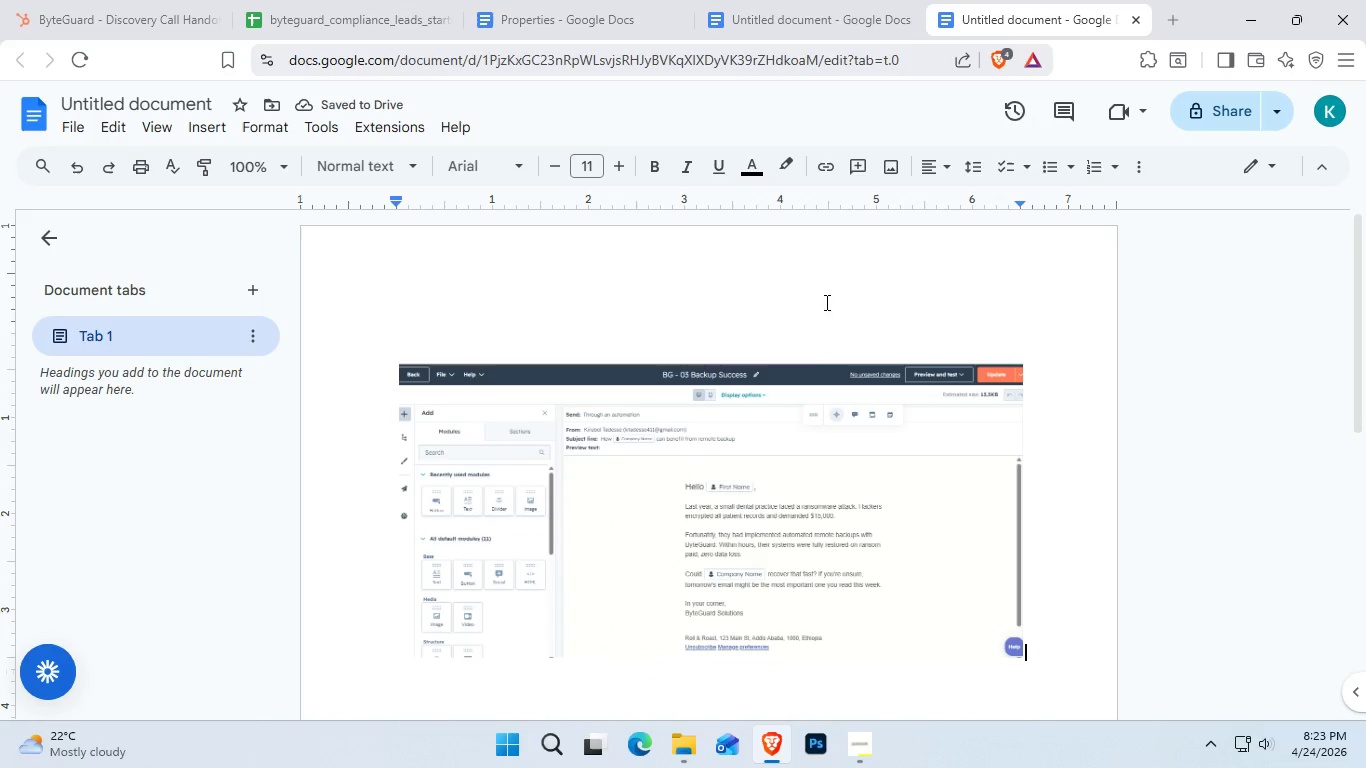 
scroll: coordinate [806, 418], scroll_direction: down, amount: 3.0
 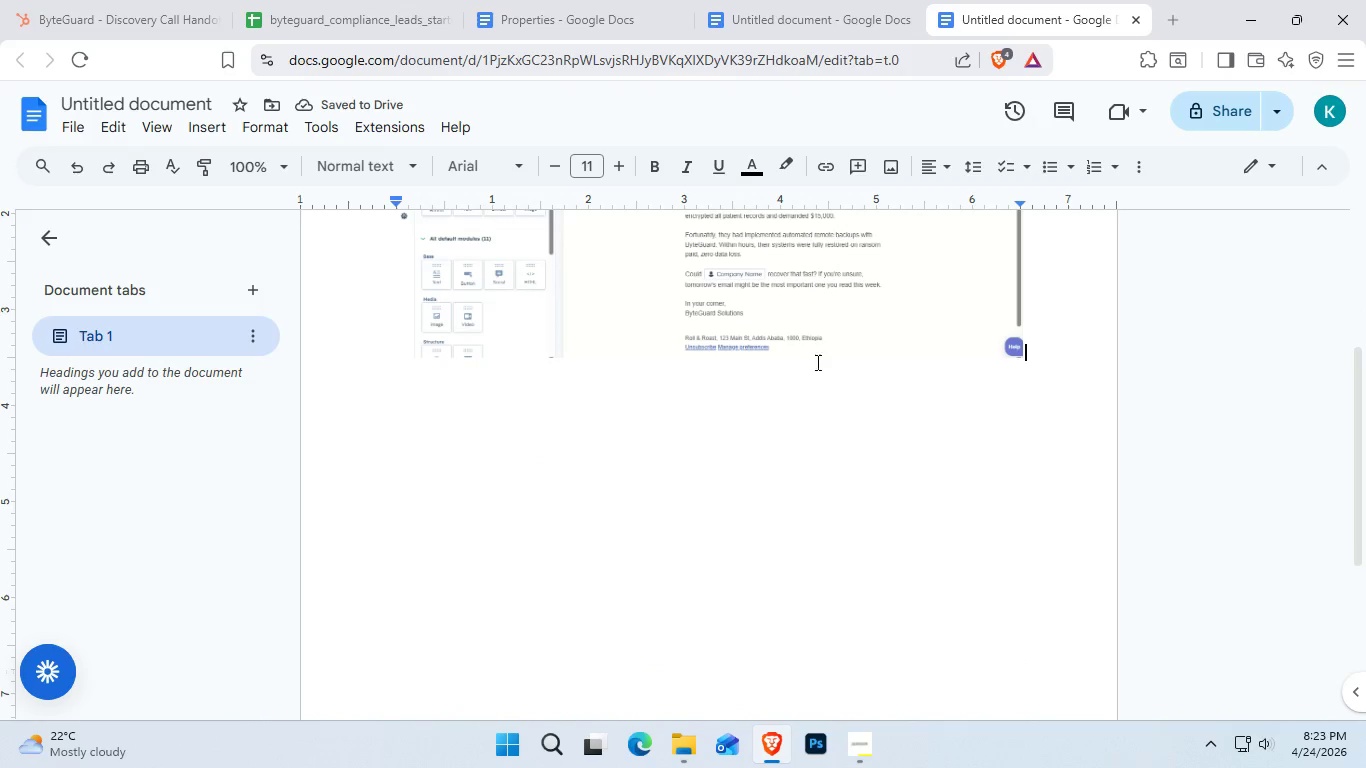 
left_click([816, 360])
 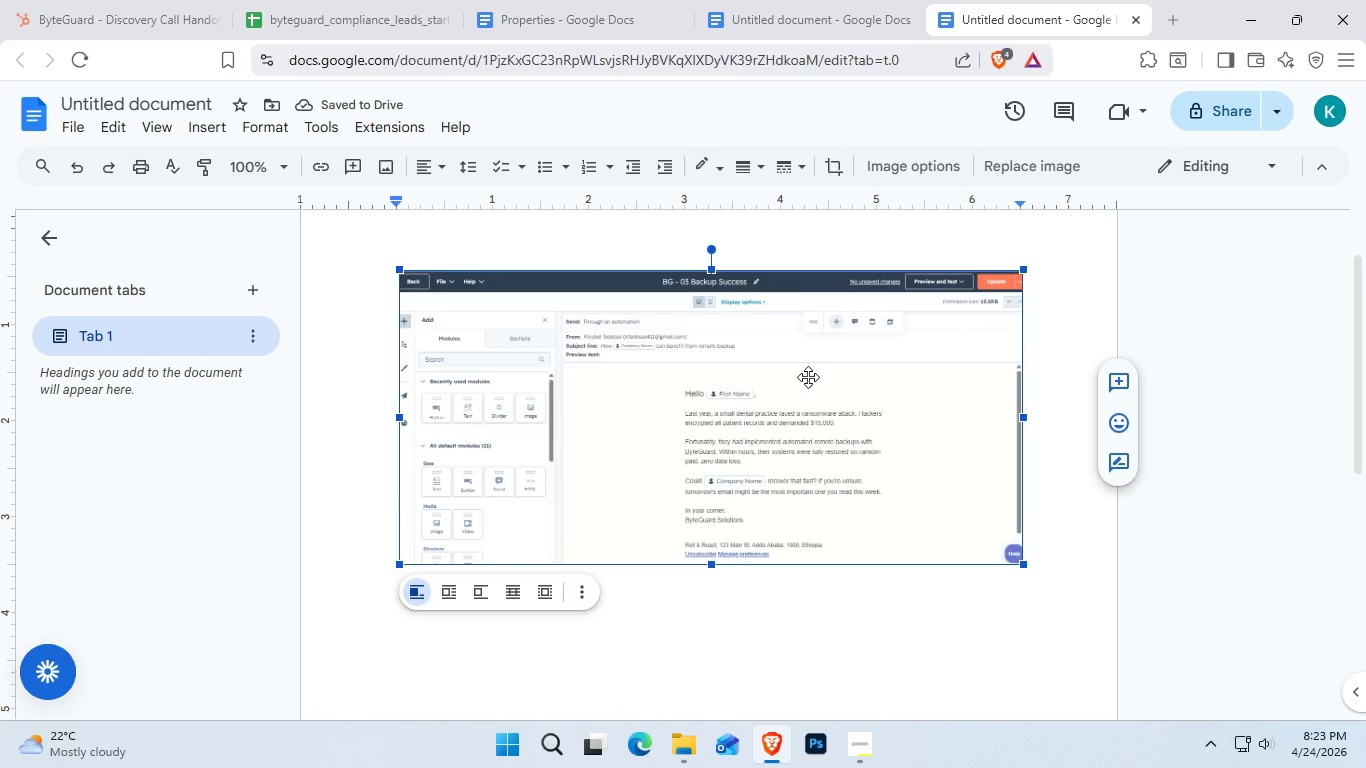 
key(Delete)
 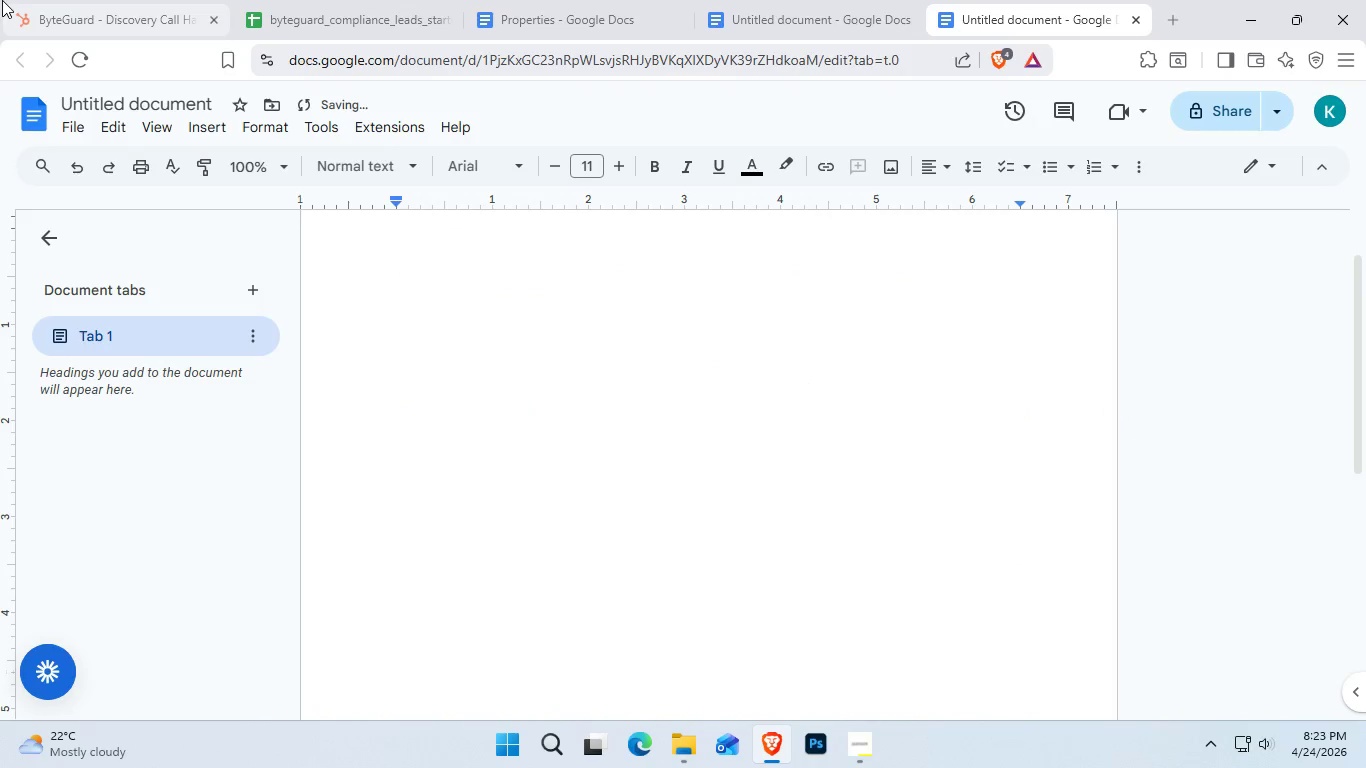 
left_click_drag(start_coordinate=[15, 0], to_coordinate=[42, 0])
 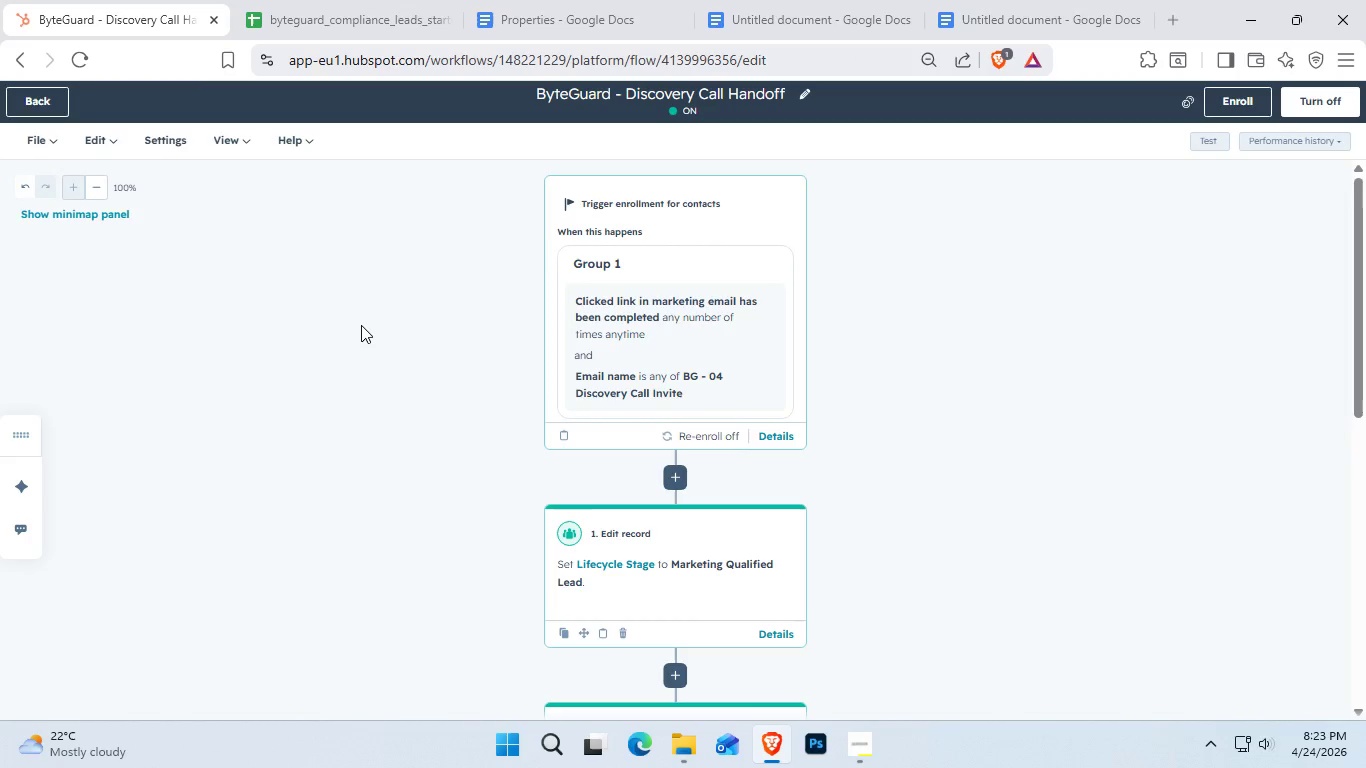 
key(Control+Shift+S)
 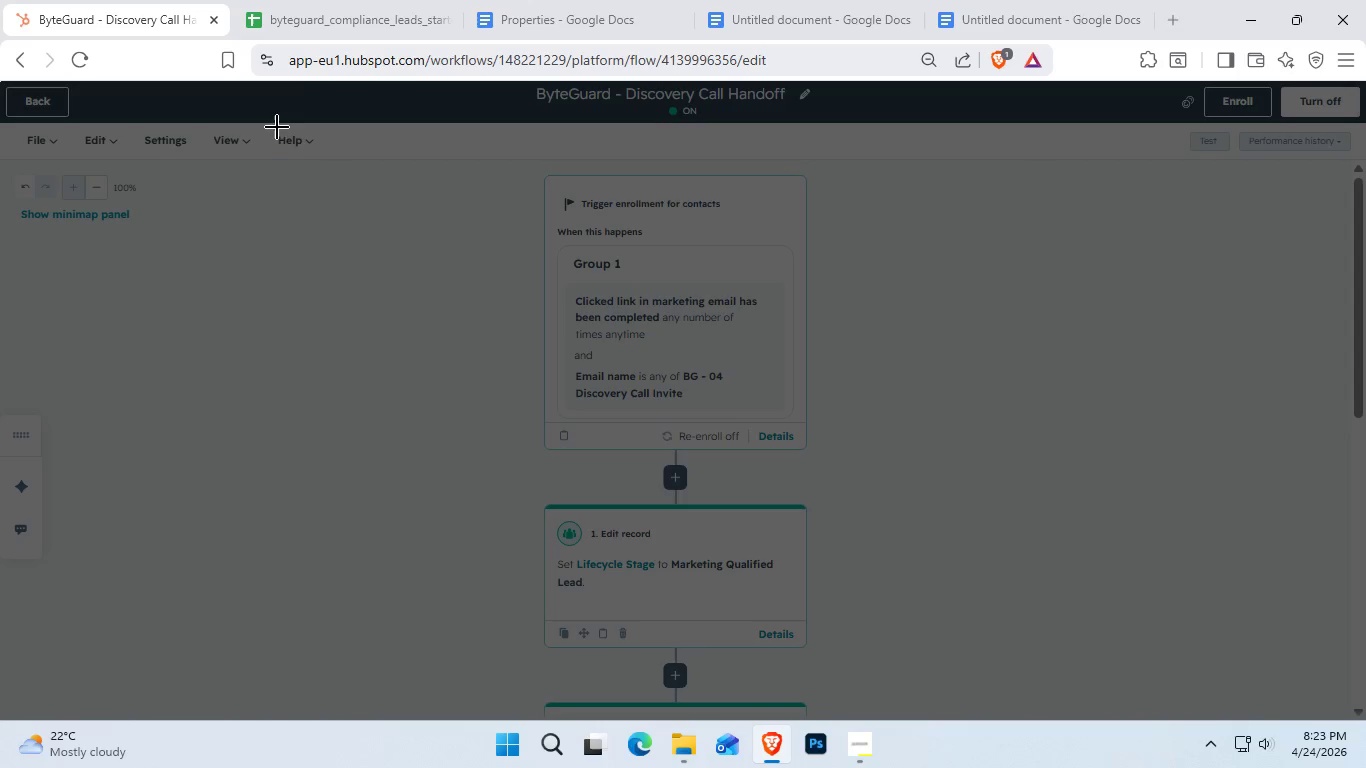 
left_click_drag(start_coordinate=[305, 90], to_coordinate=[1135, 691])
 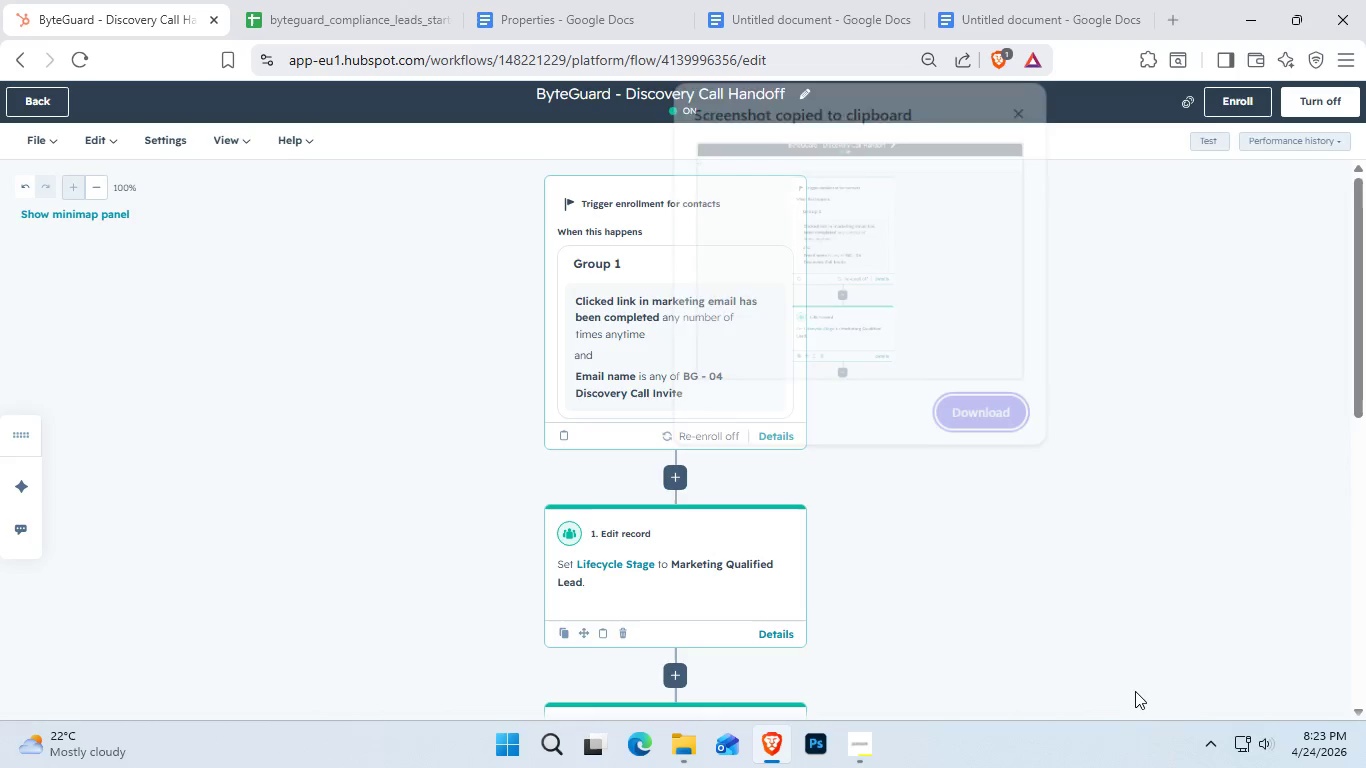 
key(Control+C)
 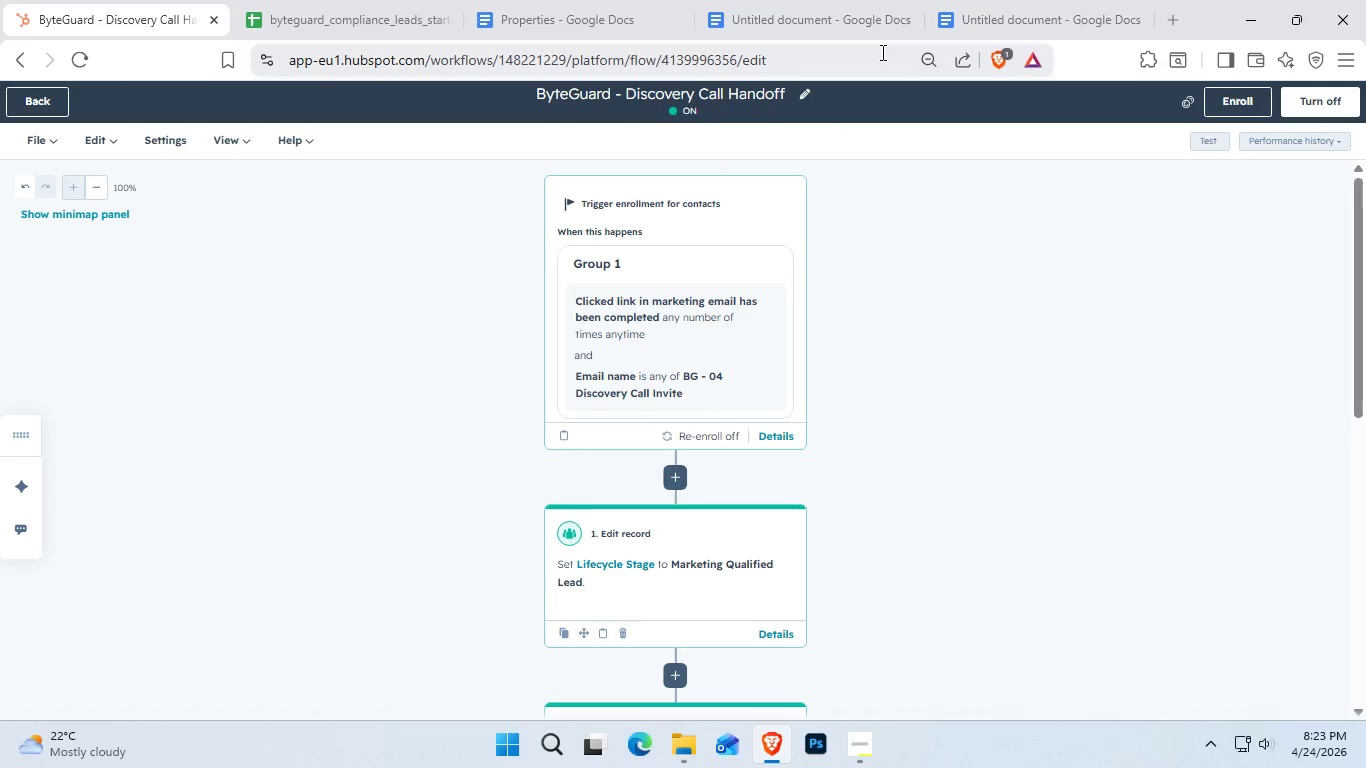 
left_click([974, 0])
 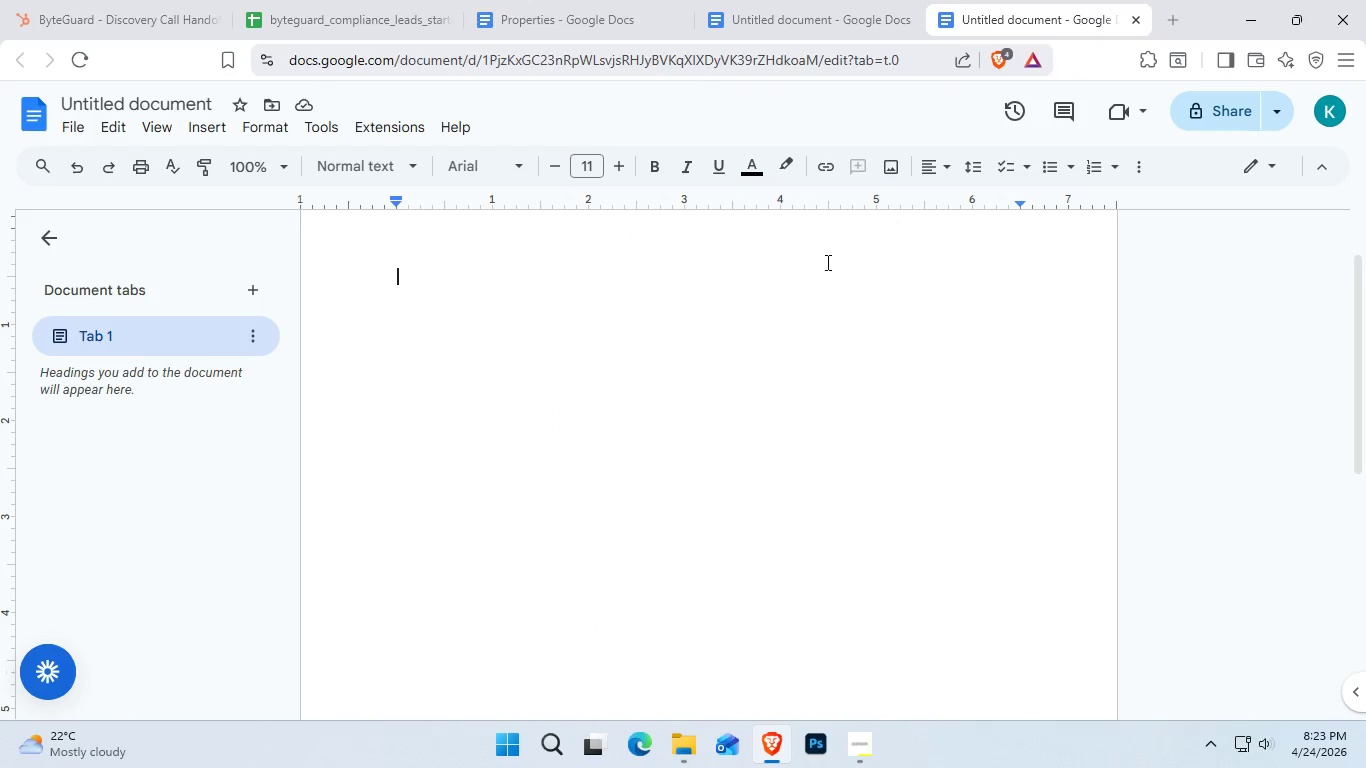 
key(Control+V)
 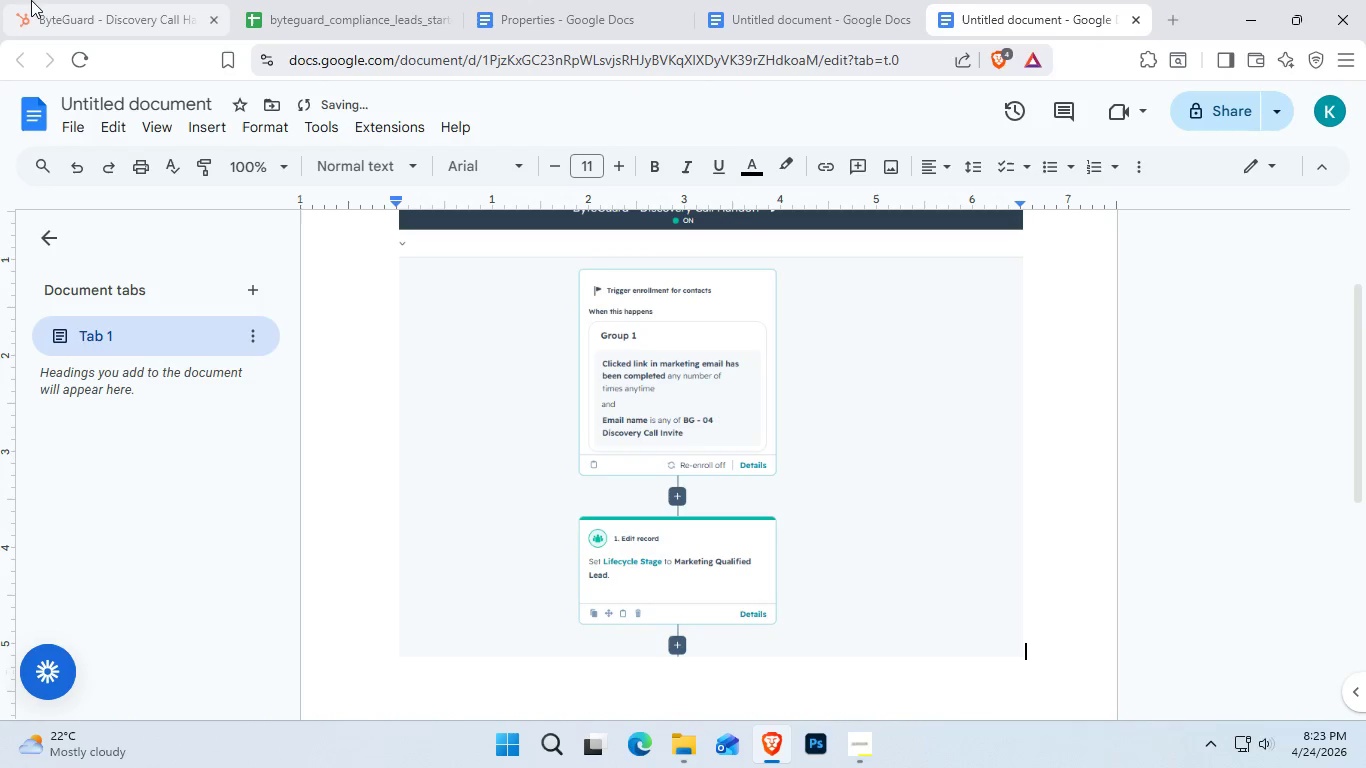 
left_click([47, 0])
 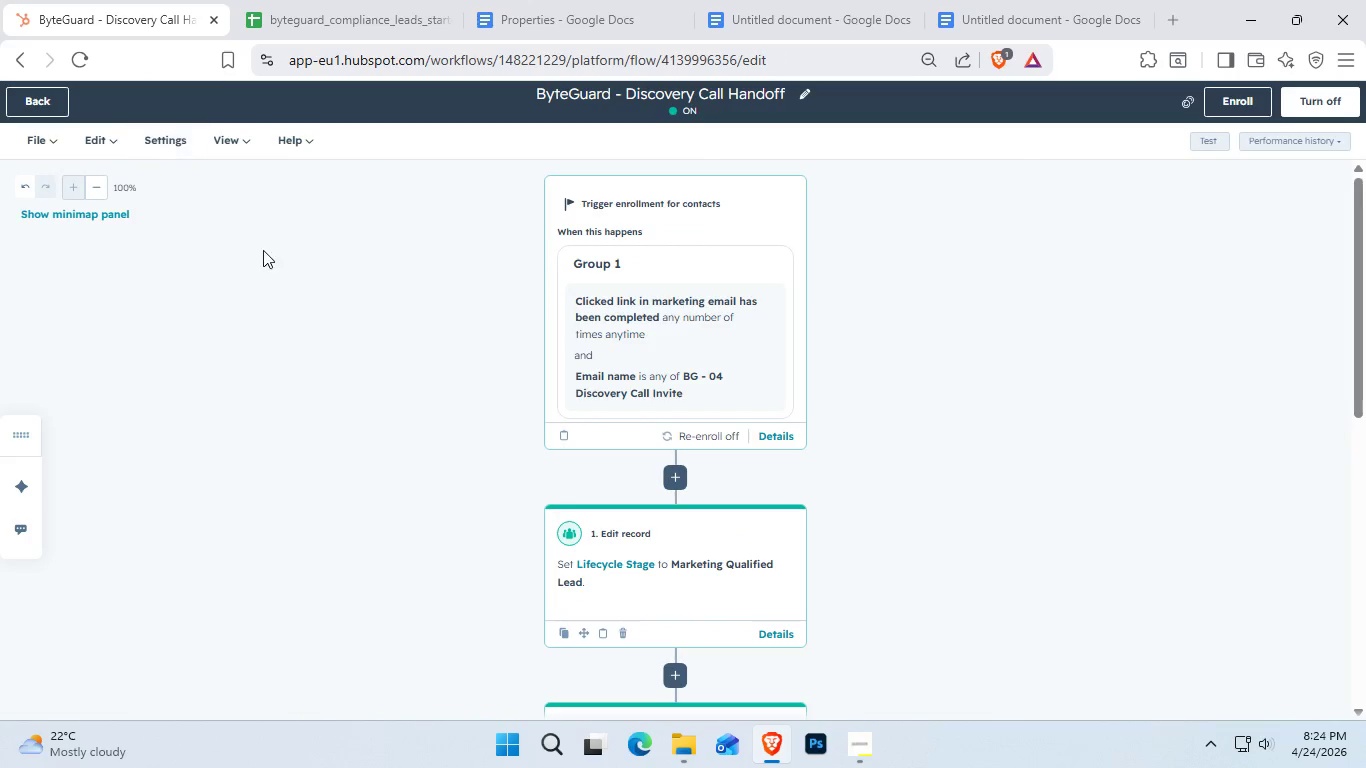 
scroll: coordinate [360, 359], scroll_direction: down, amount: 3.0
 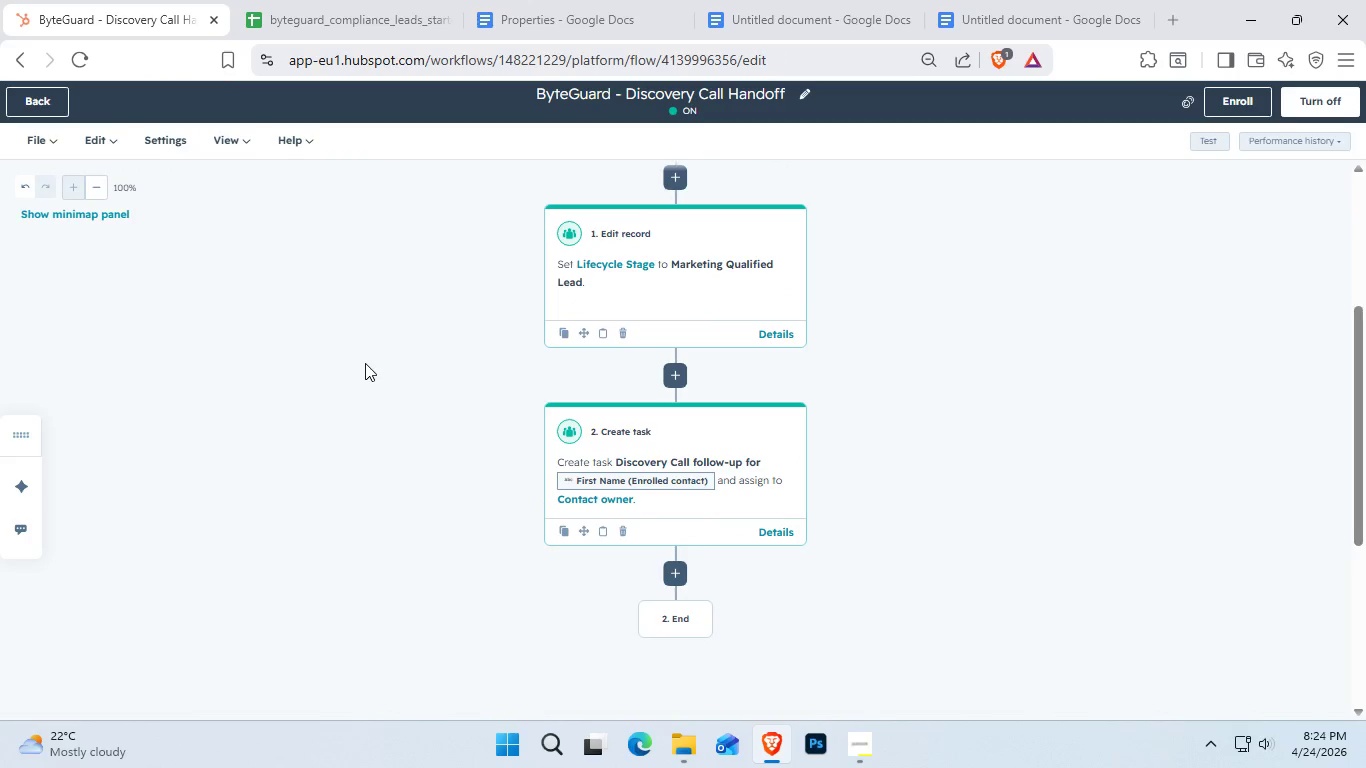 
key(Control+Shift+S)
 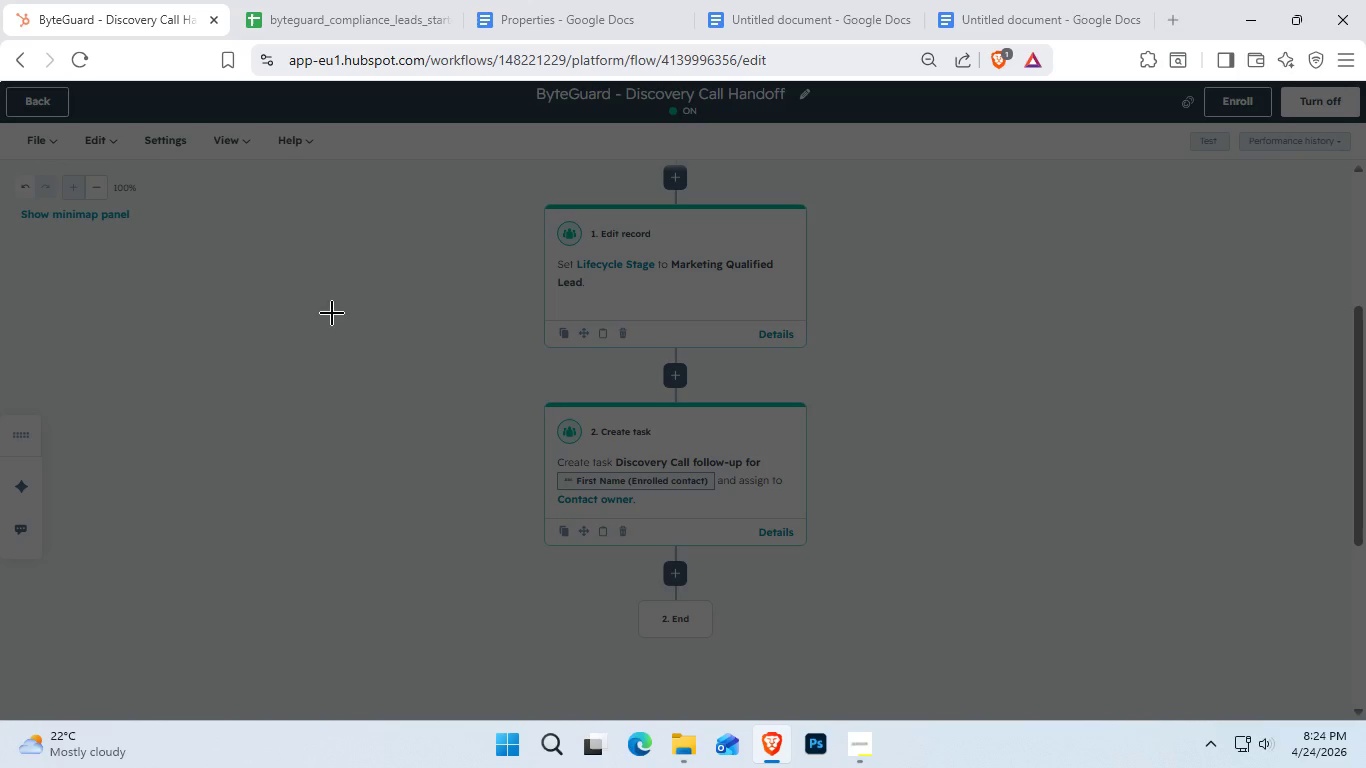 
left_click_drag(start_coordinate=[332, 313], to_coordinate=[1073, 713])
 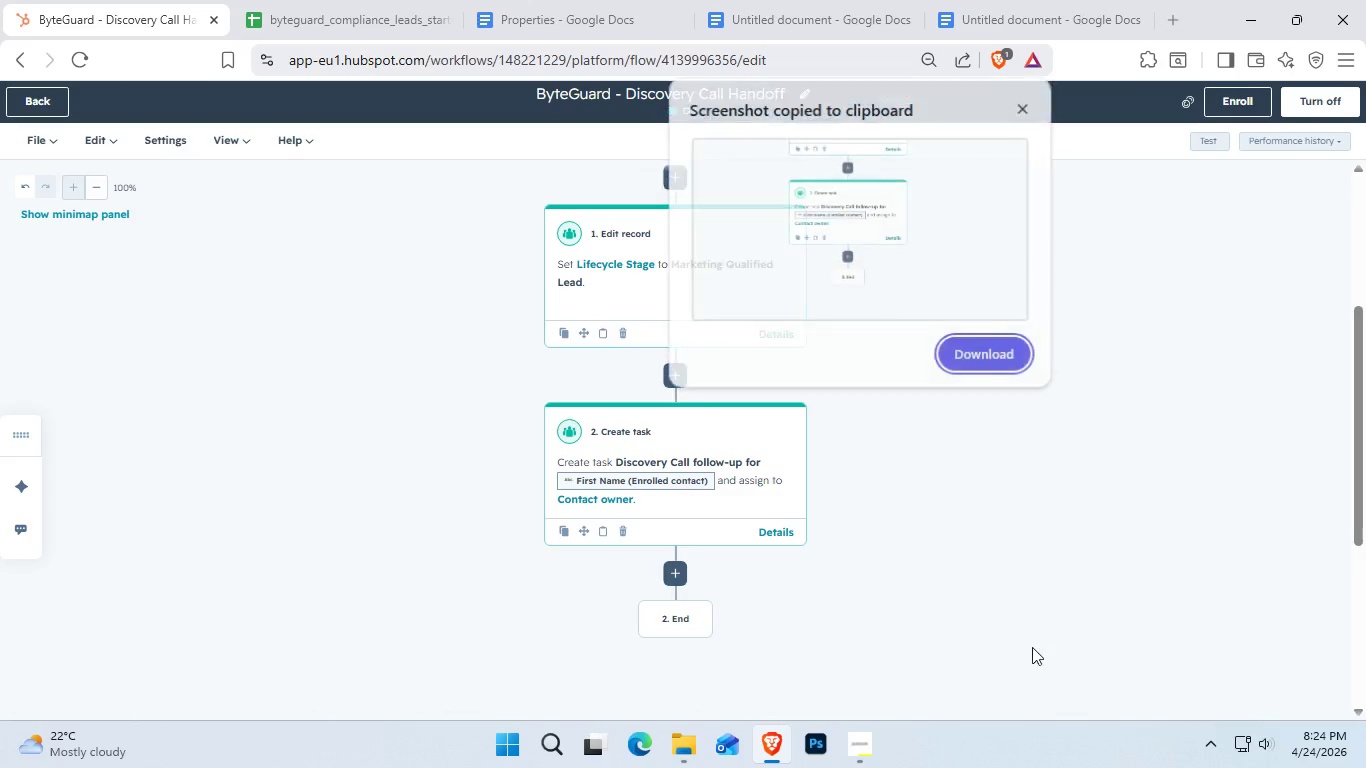 
hold_key(key=ControlLeft, duration=1.09)
 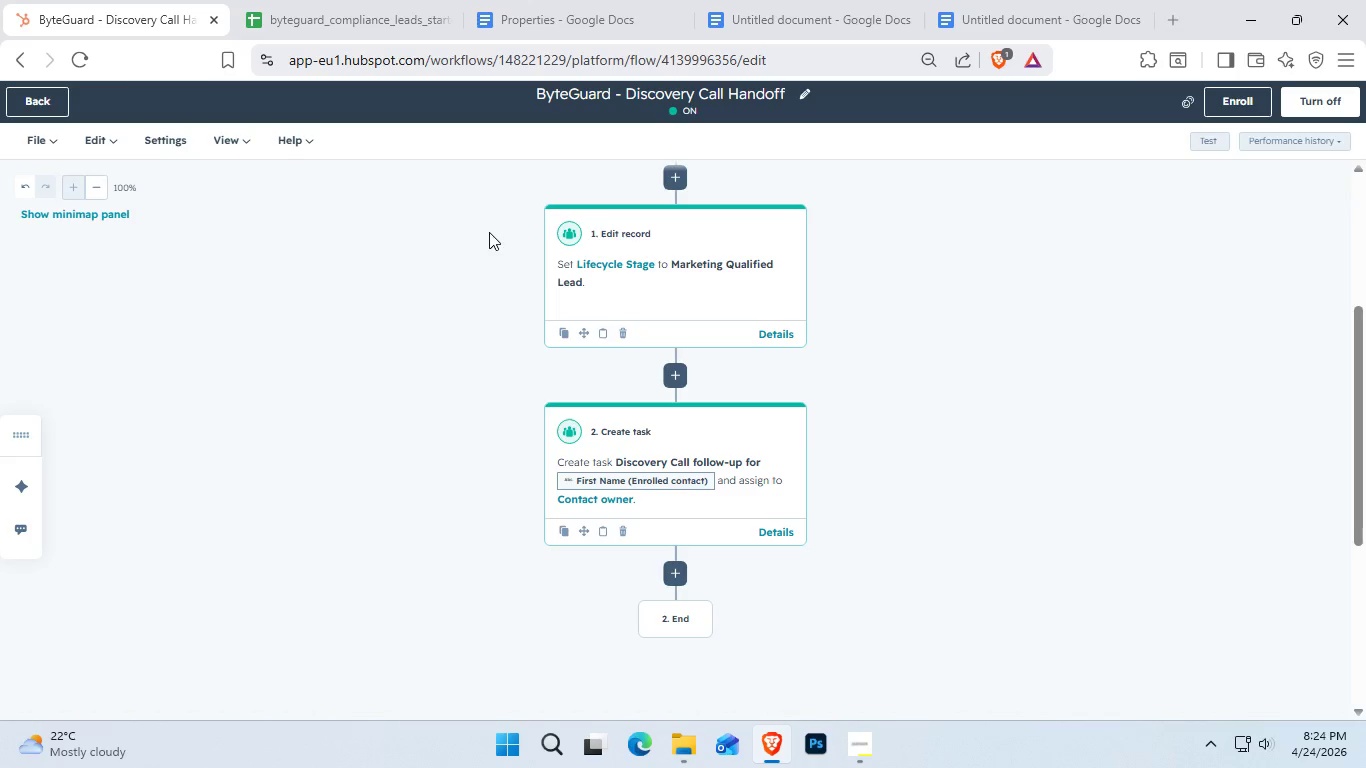 
hold_key(key=C, duration=0.31)
 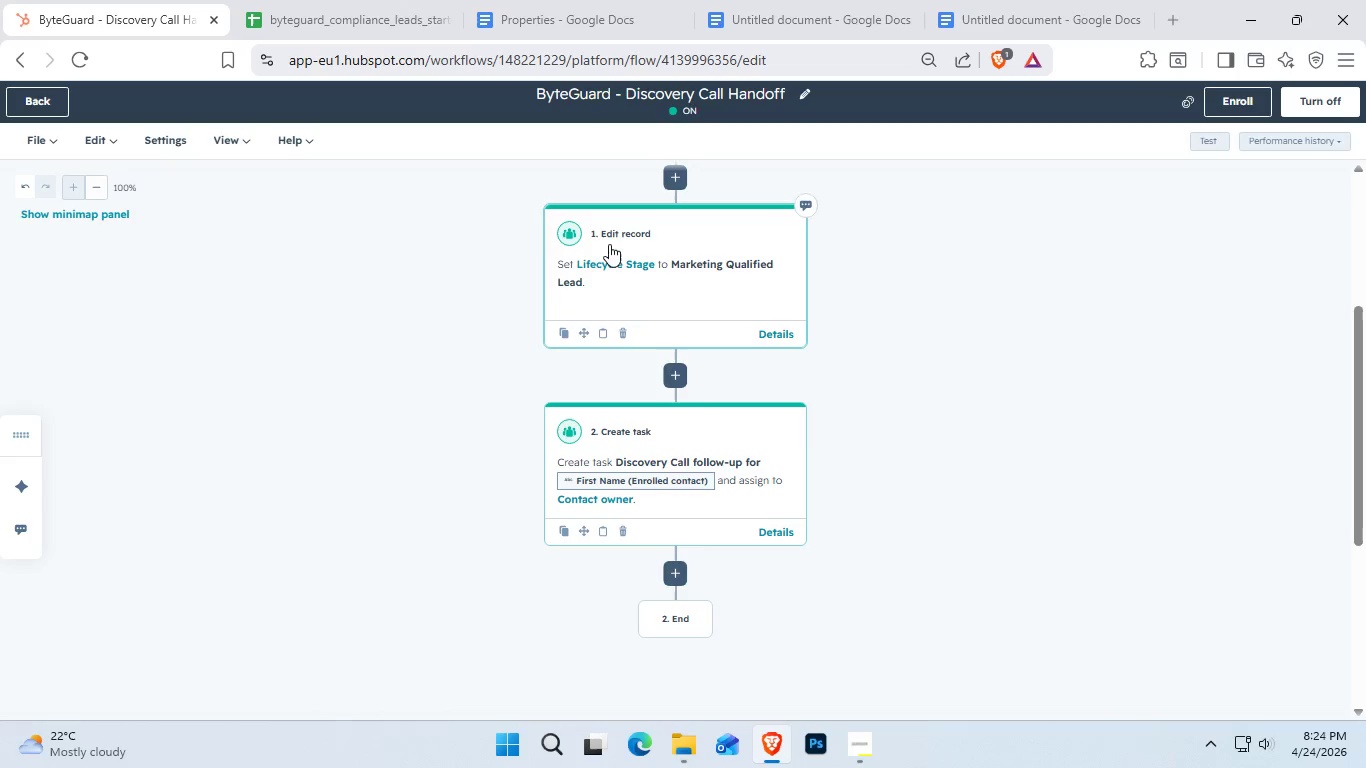 
key(Control+Shift+S)
 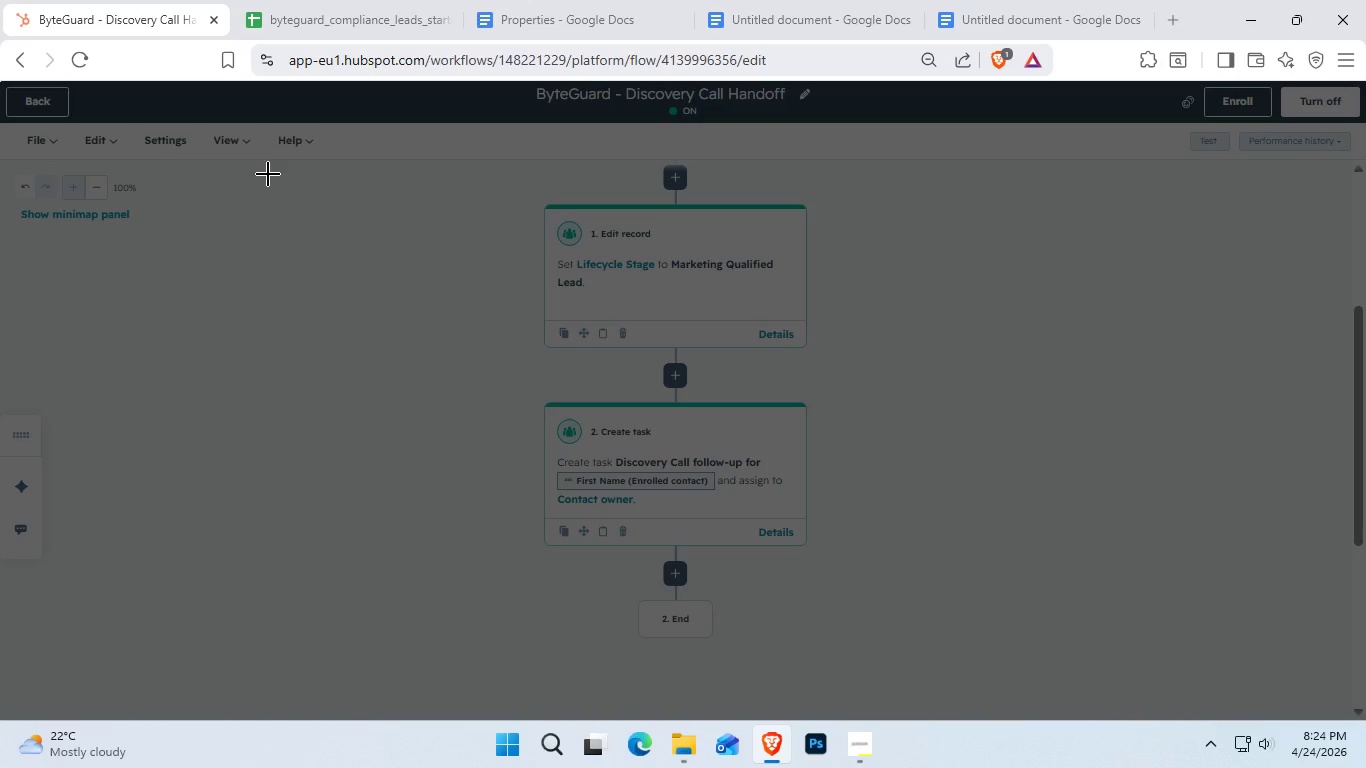 
left_click_drag(start_coordinate=[268, 174], to_coordinate=[1088, 645])
 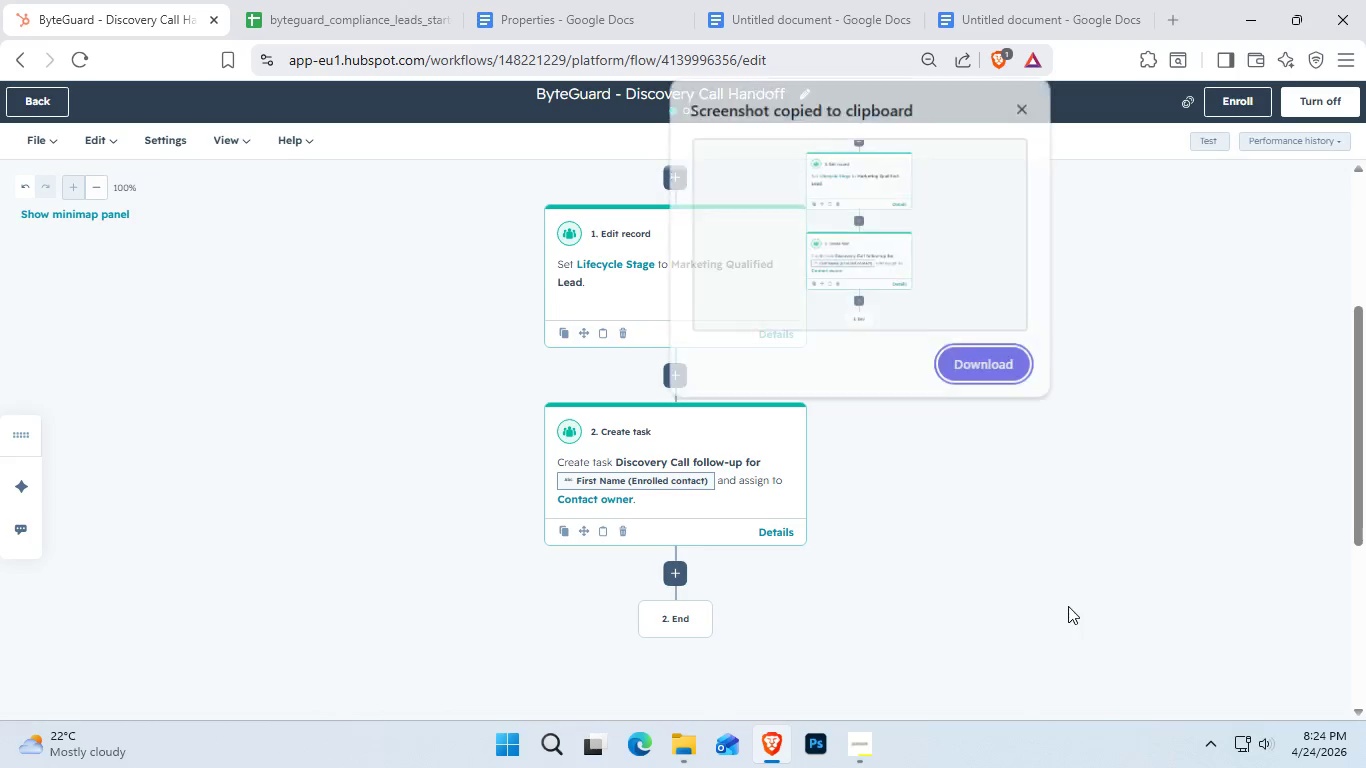 
key(Control+C)
 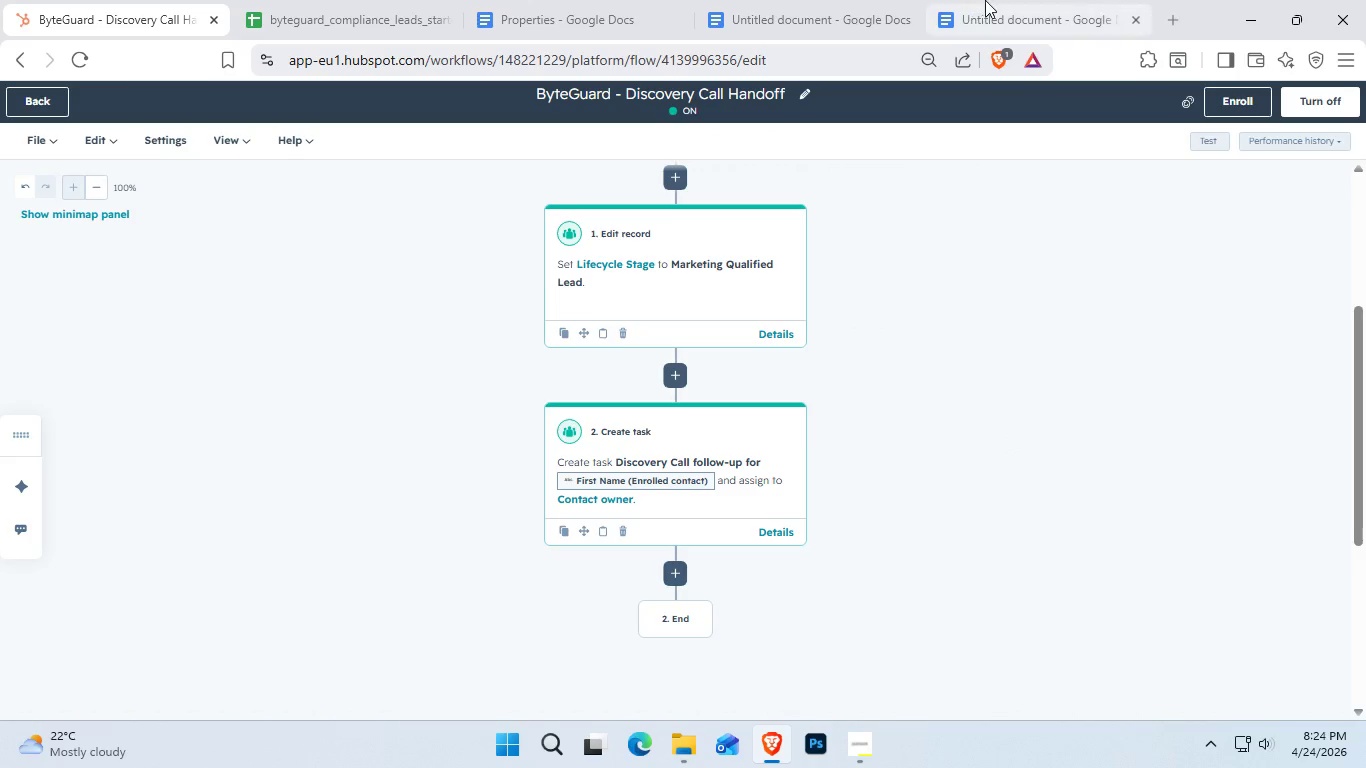 
left_click([986, 0])
 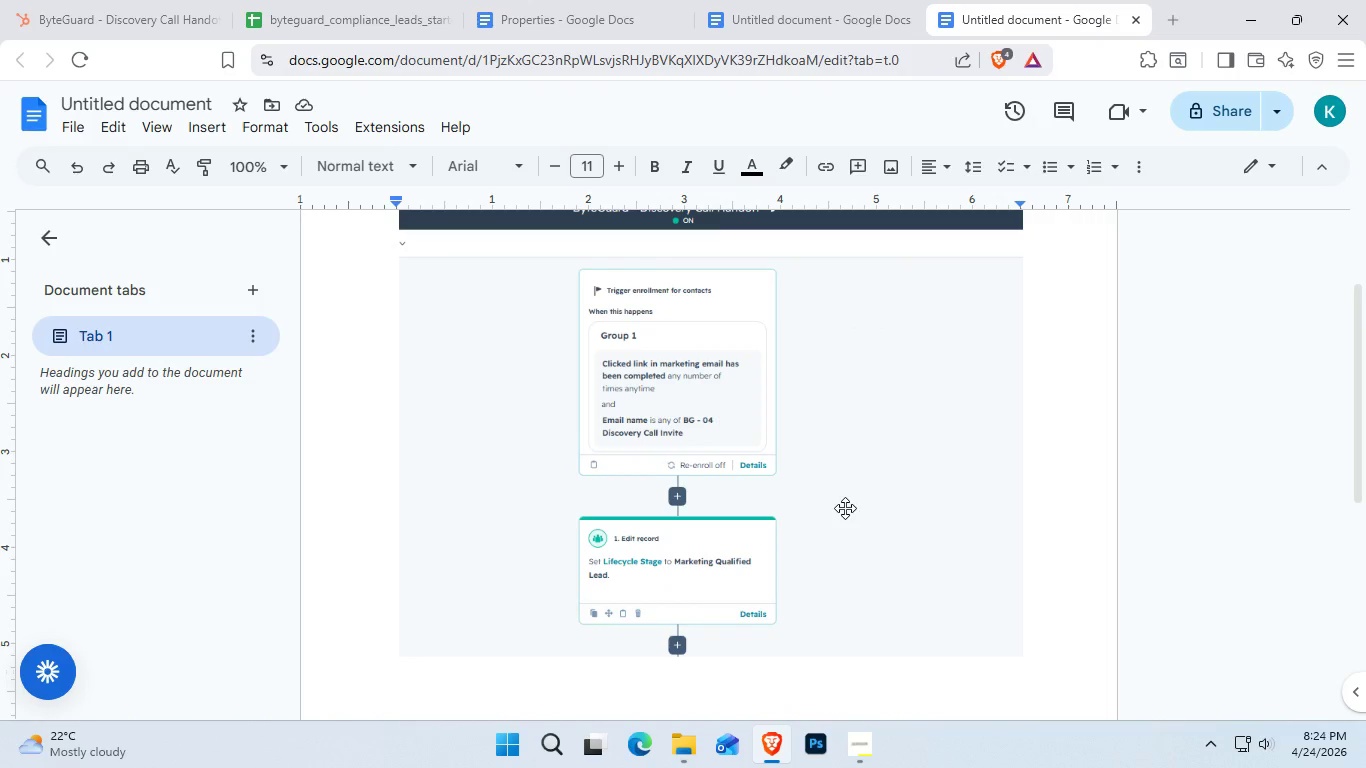 
key(NumpadEnter)
 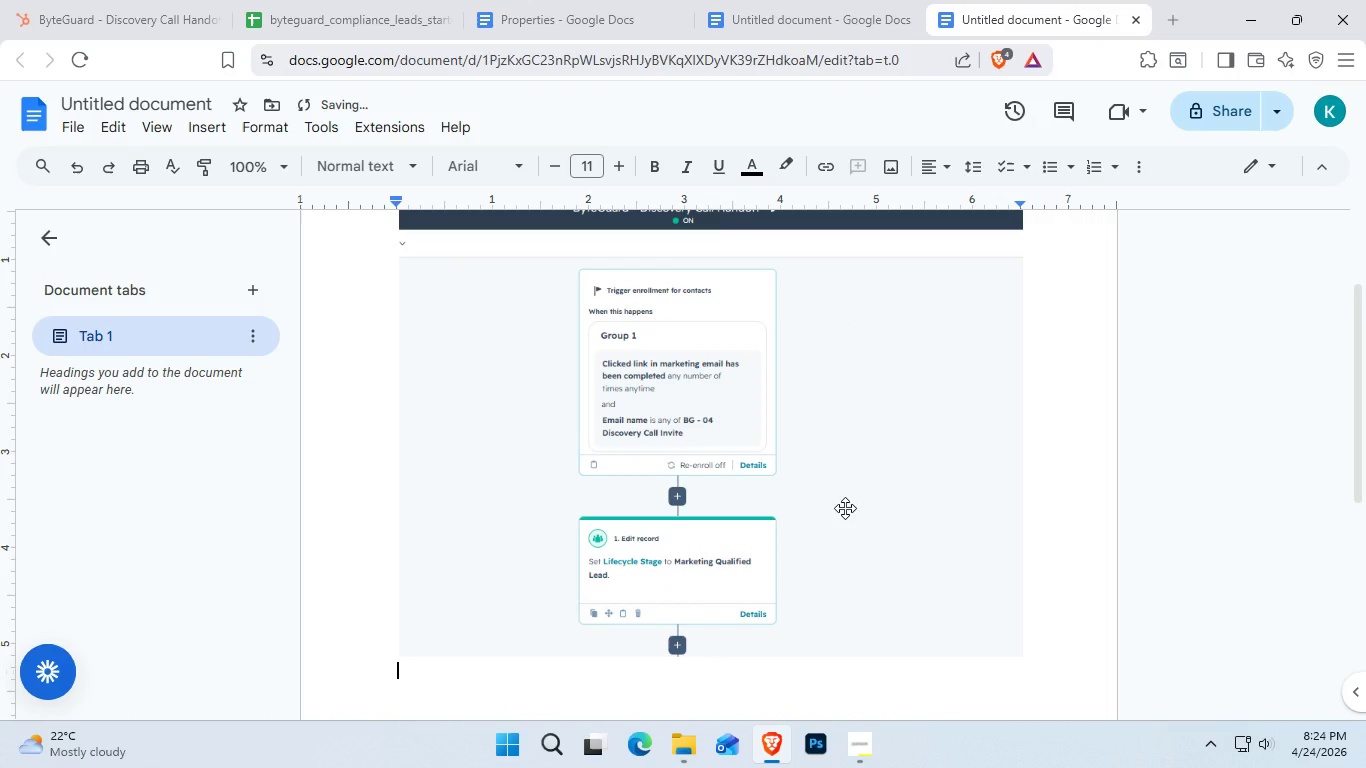 
key(Control+V)
 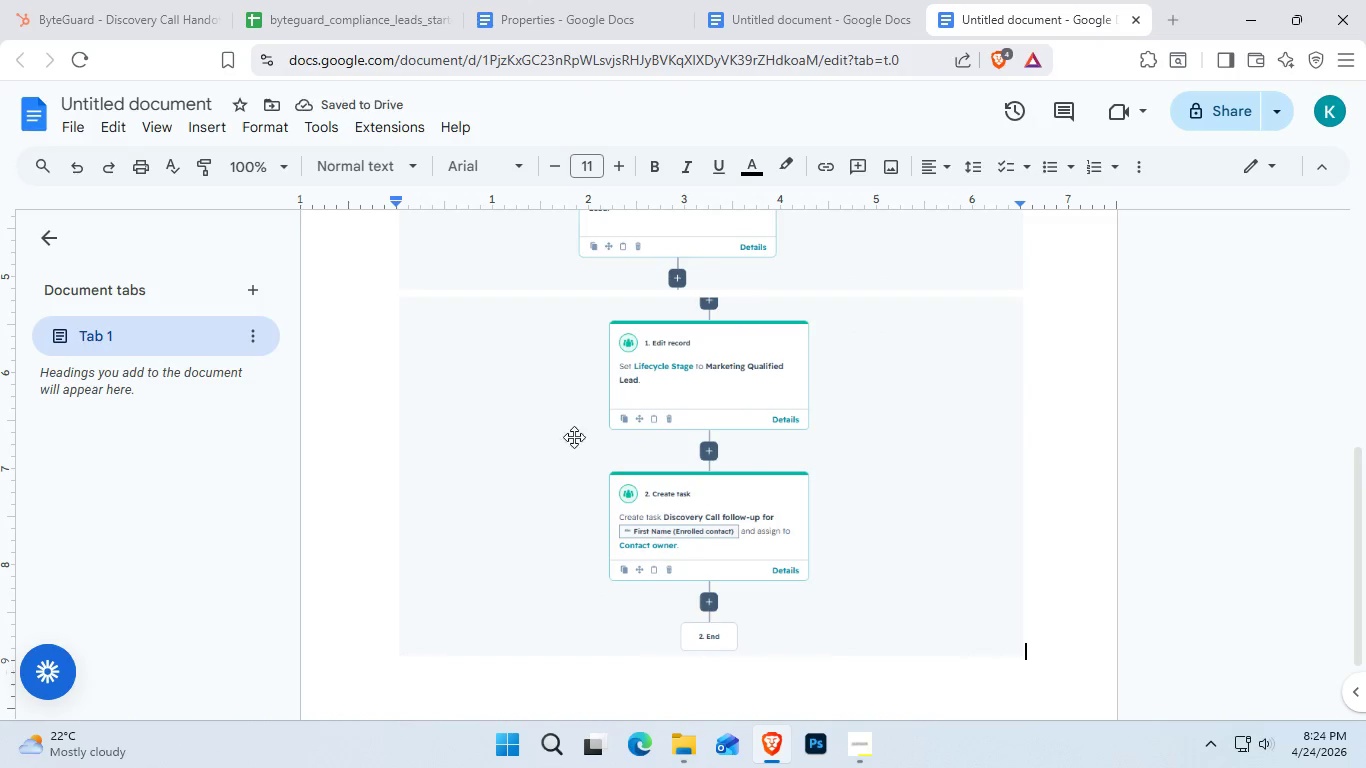 
left_click([58, 0])
 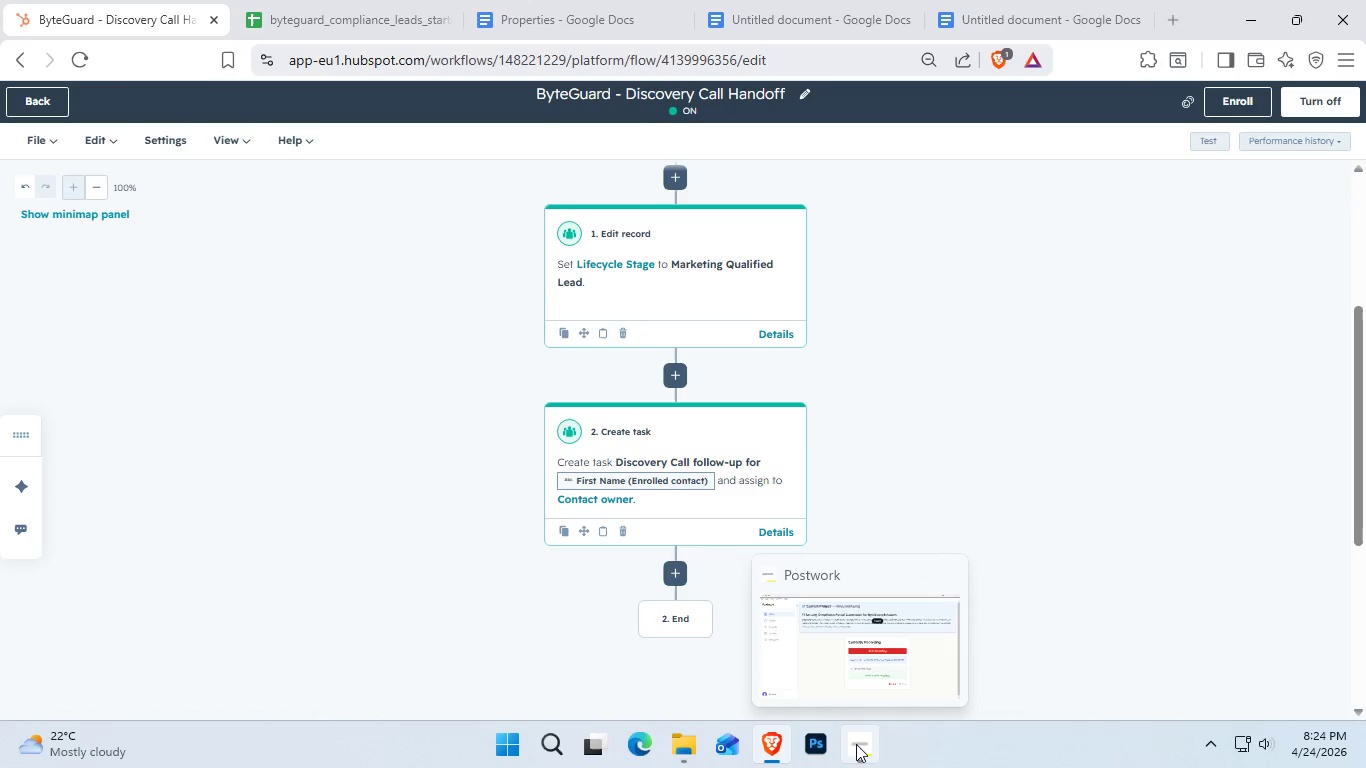 
left_click([873, 679])